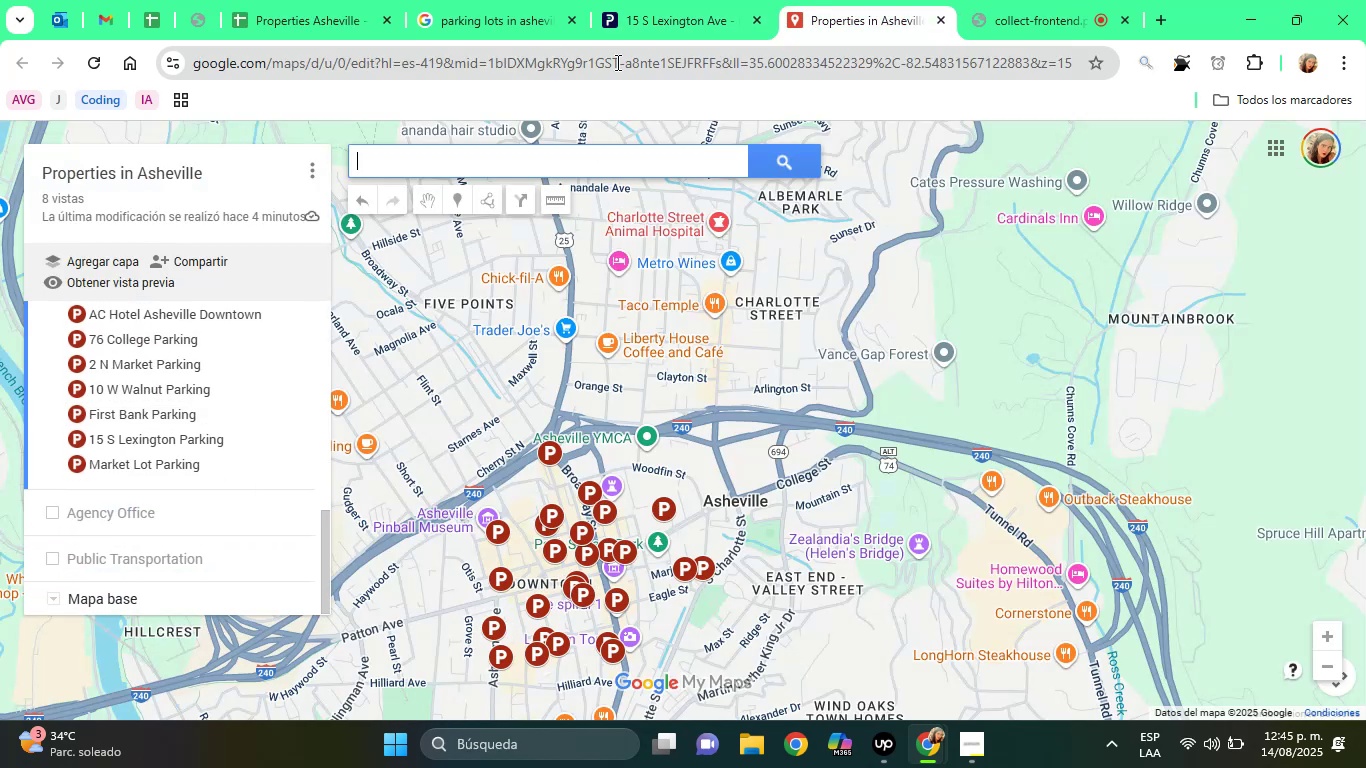 
left_click([637, 21])
 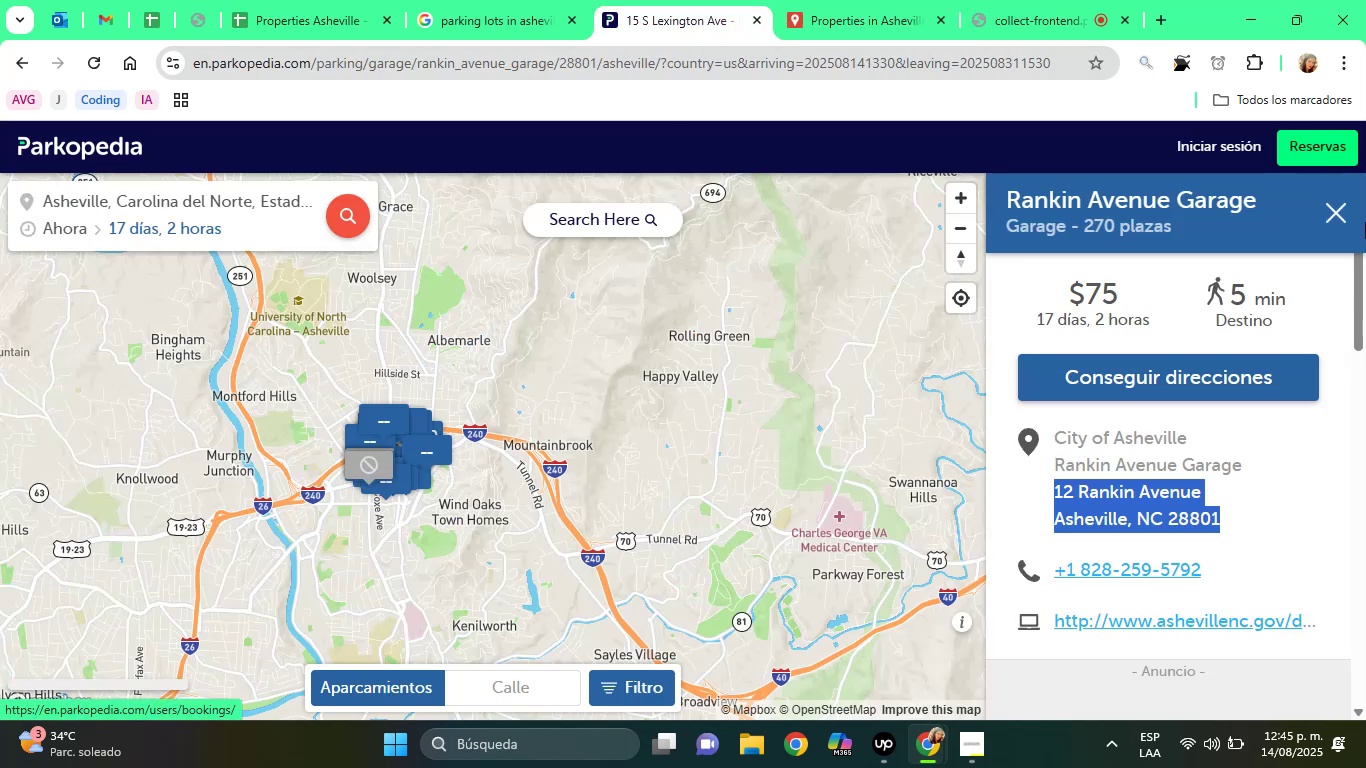 
left_click([1335, 227])
 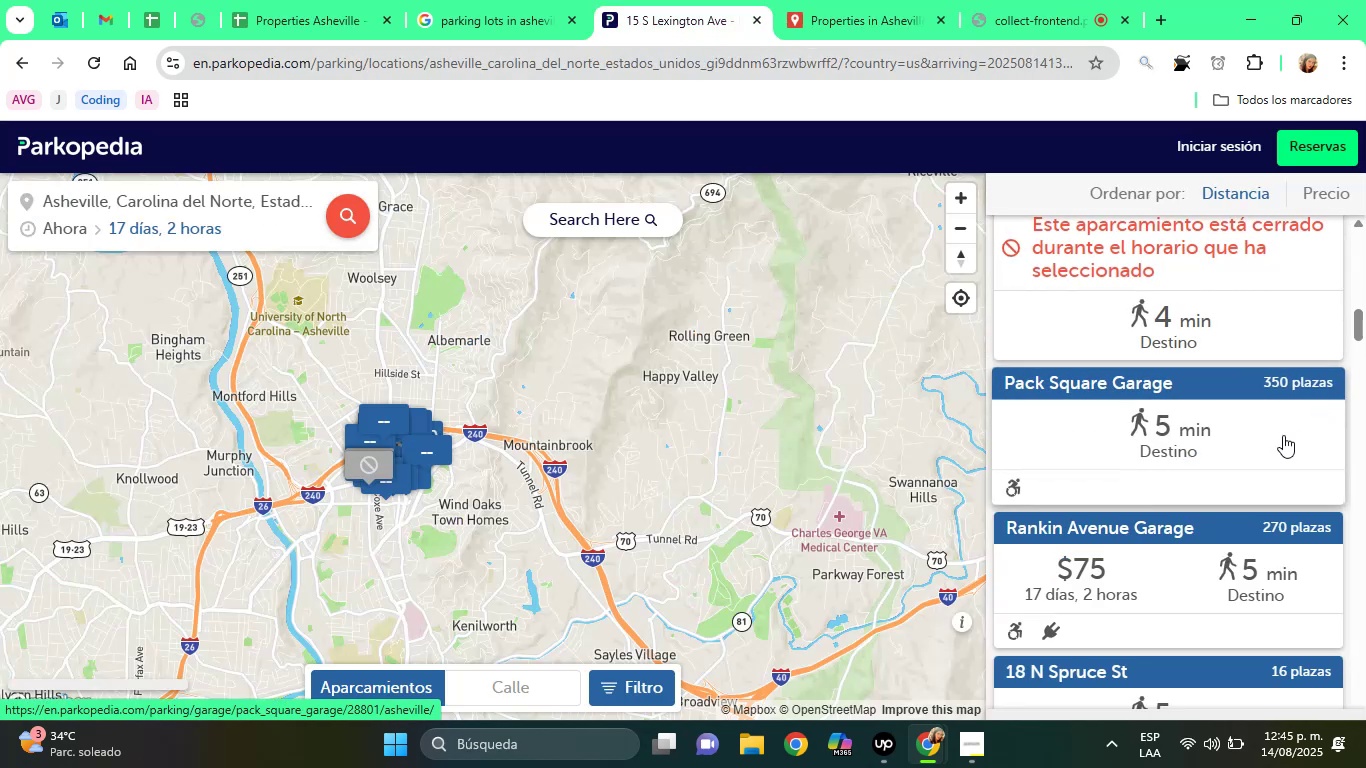 
scroll: coordinate [1278, 445], scroll_direction: down, amount: 2.0
 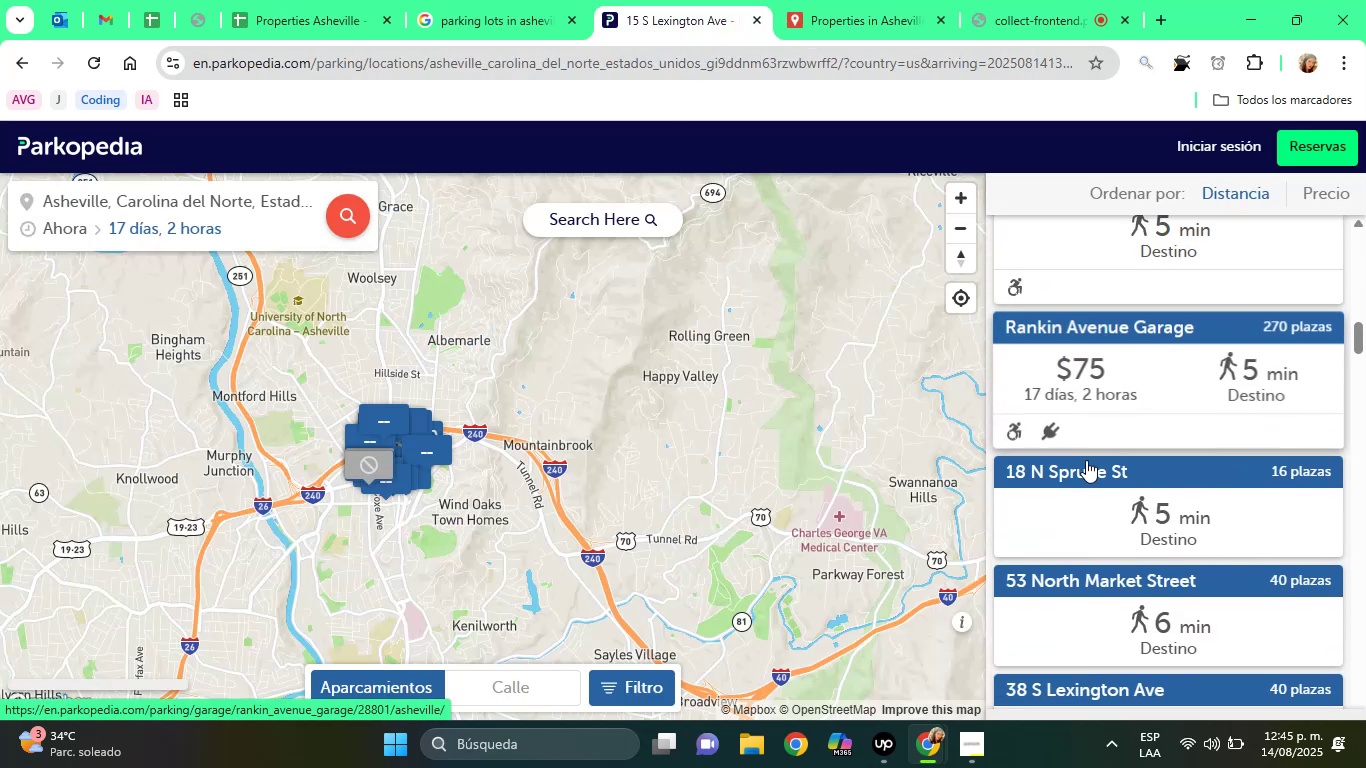 
left_click([1086, 460])
 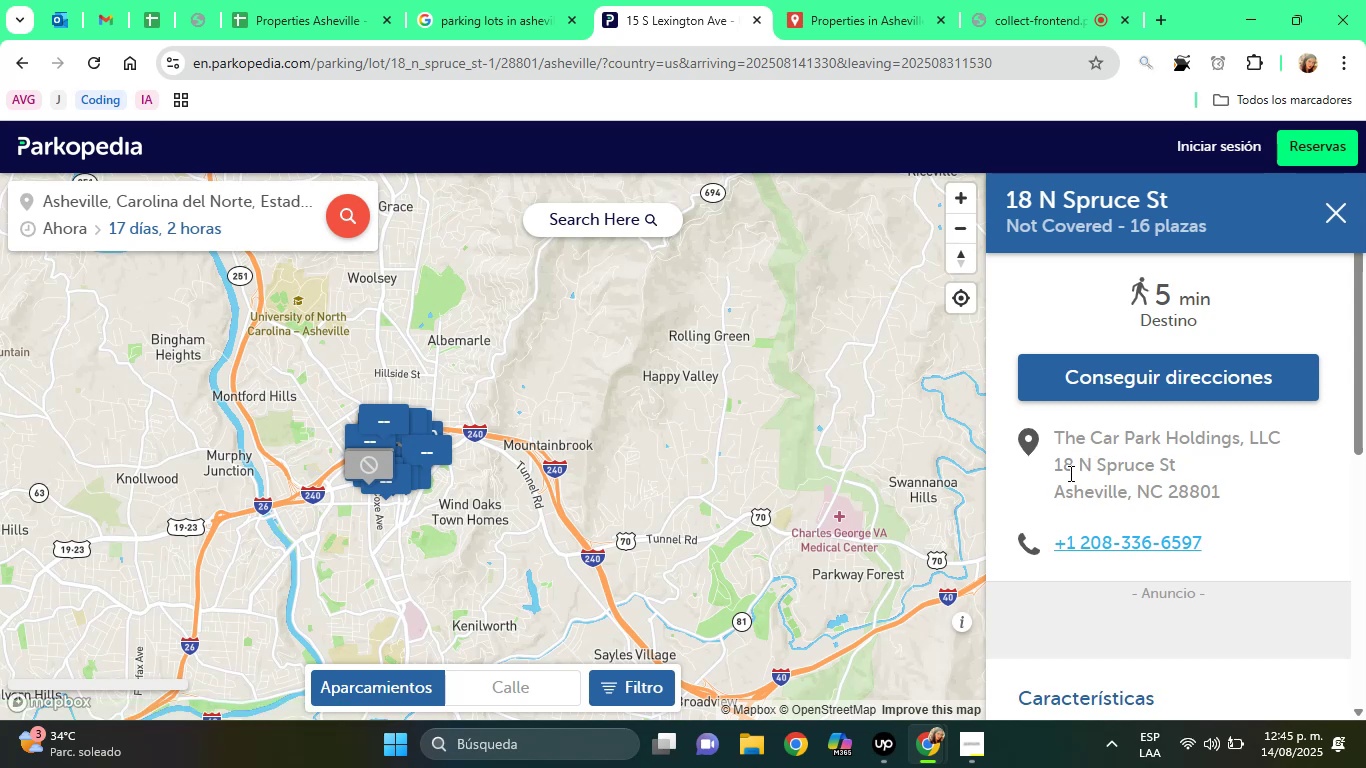 
left_click_drag(start_coordinate=[1055, 468], to_coordinate=[1226, 486])
 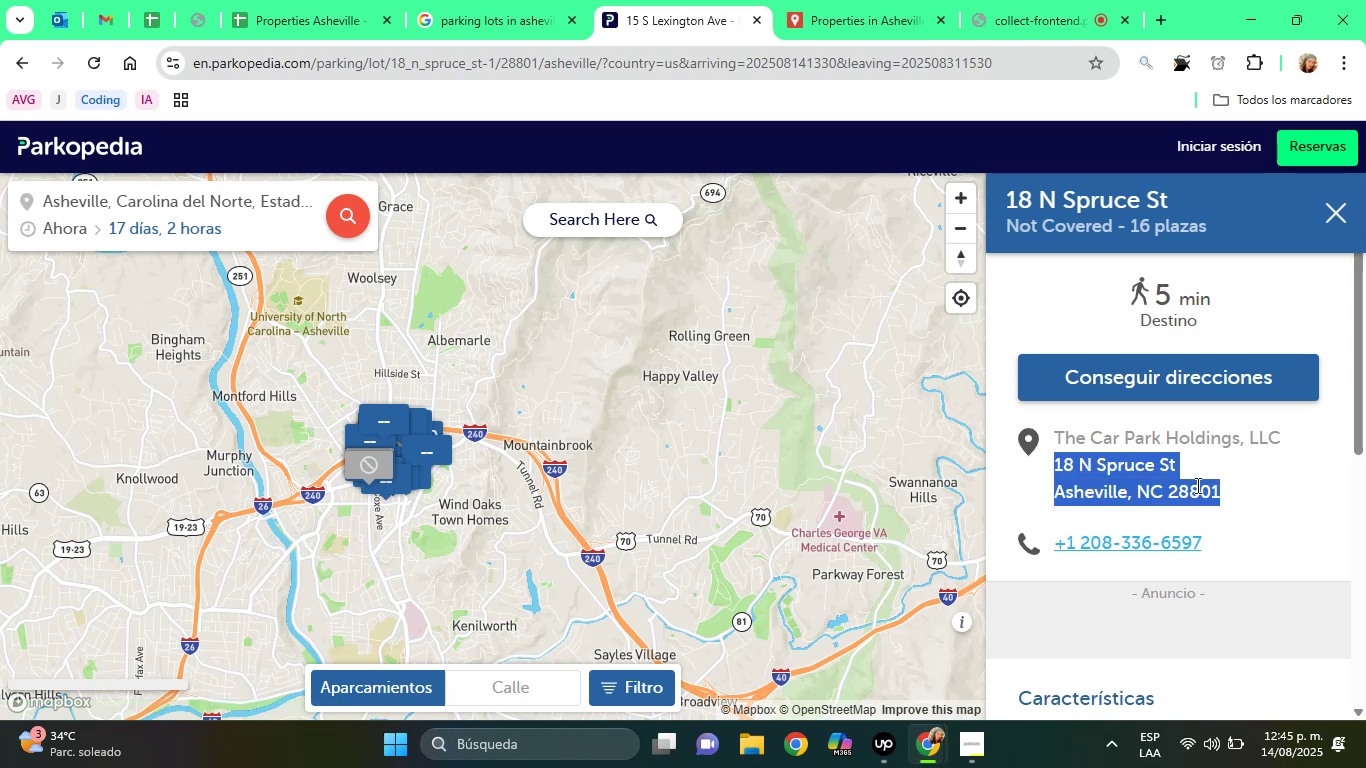 
right_click([1196, 485])
 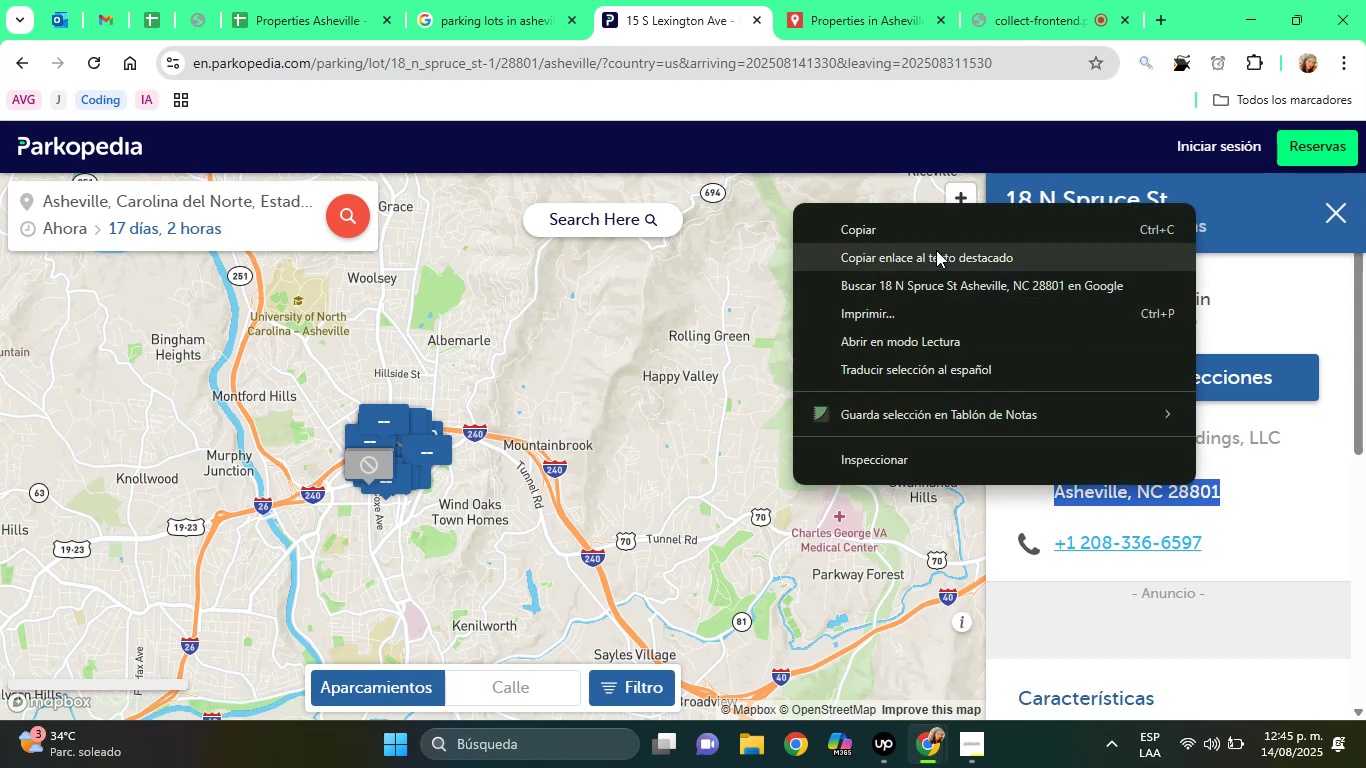 
left_click([894, 225])
 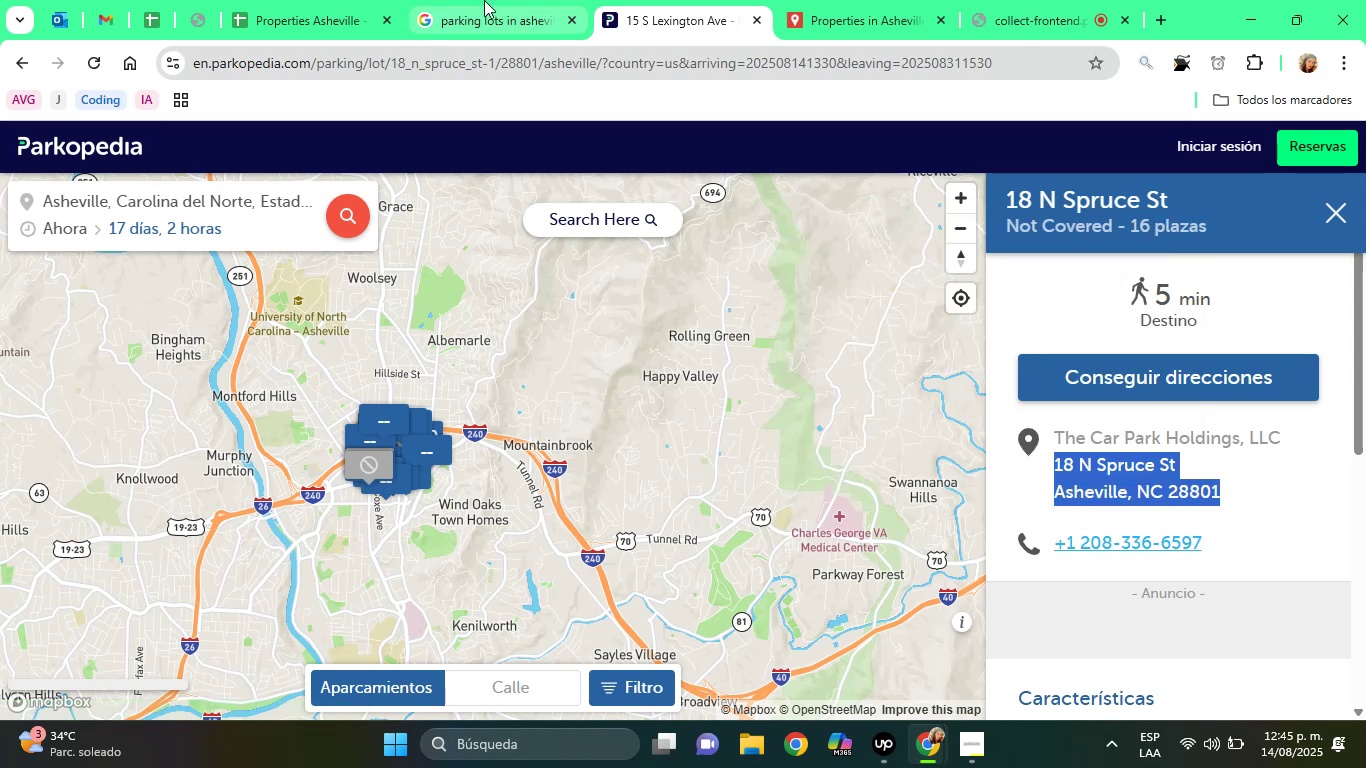 
left_click([450, 0])
 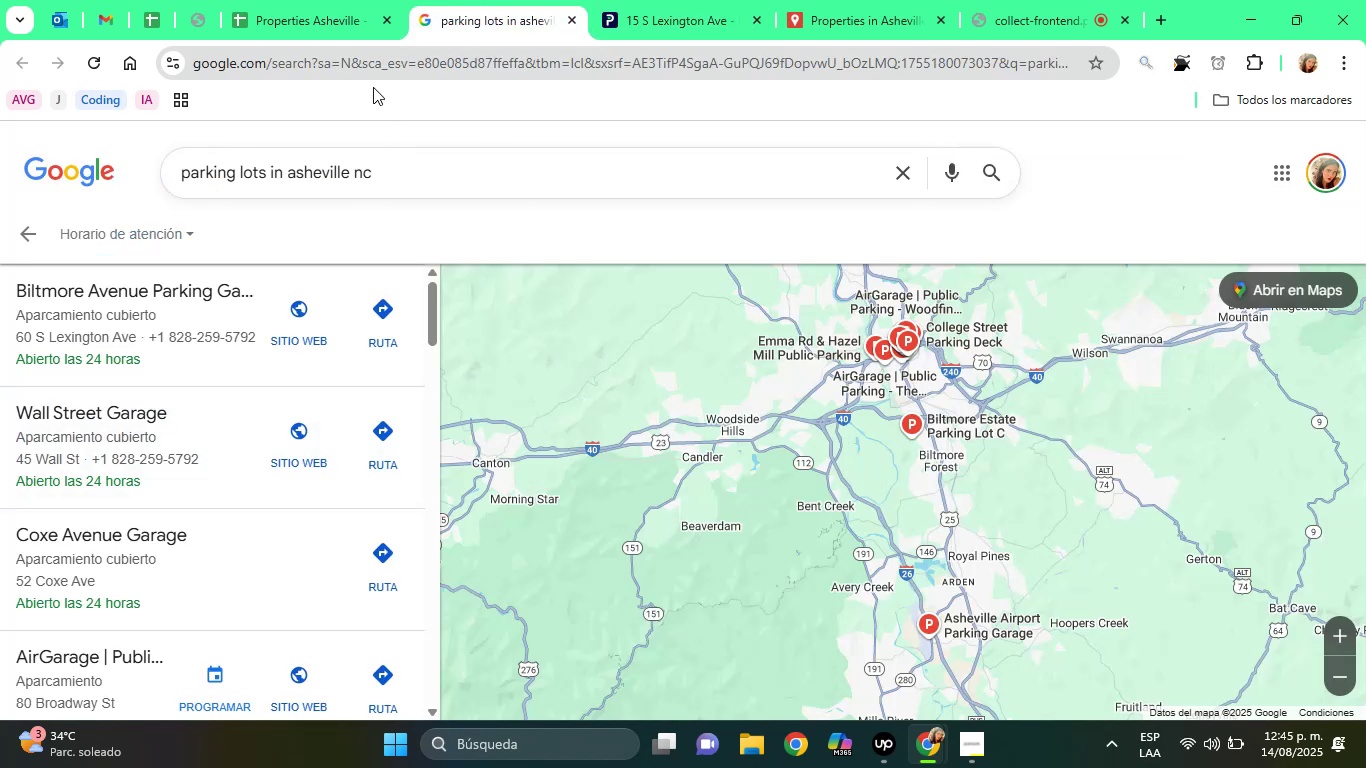 
left_click([318, 0])
 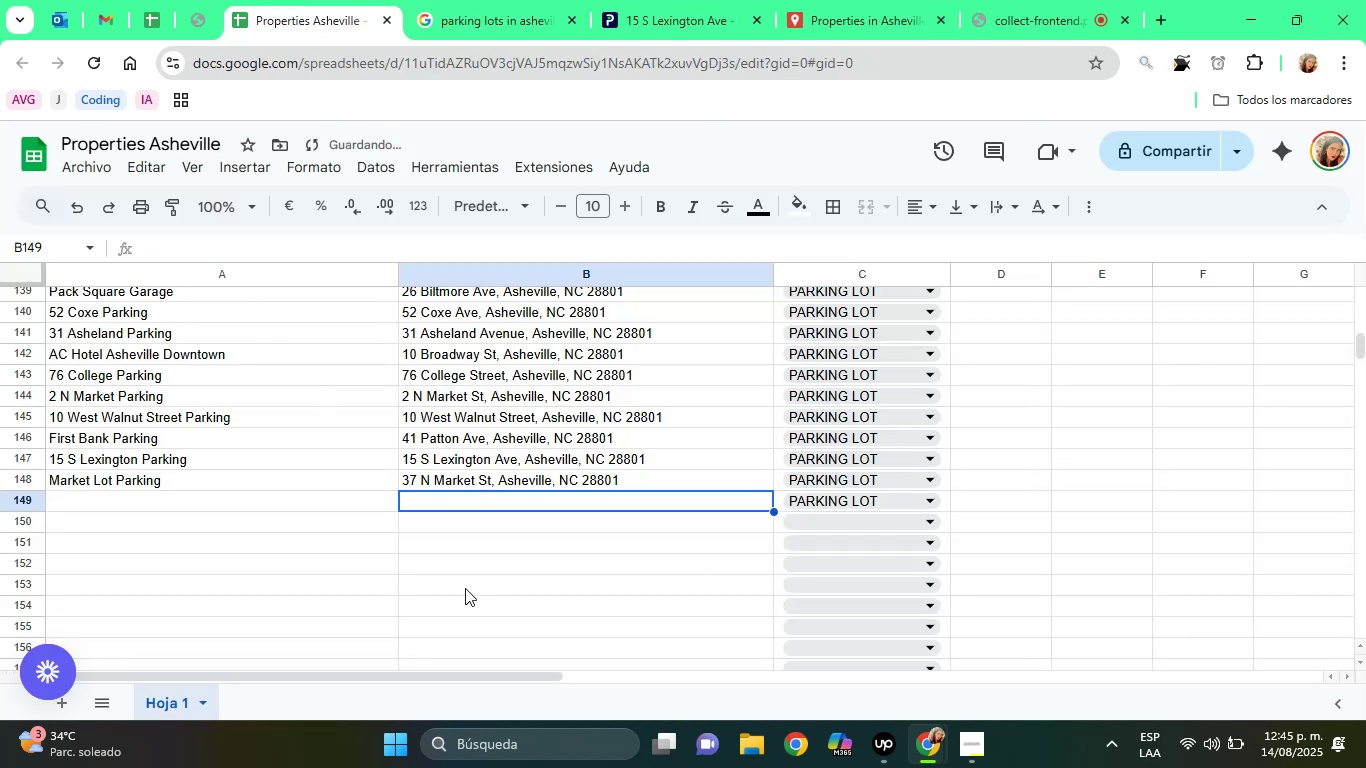 
key(Control+V)
 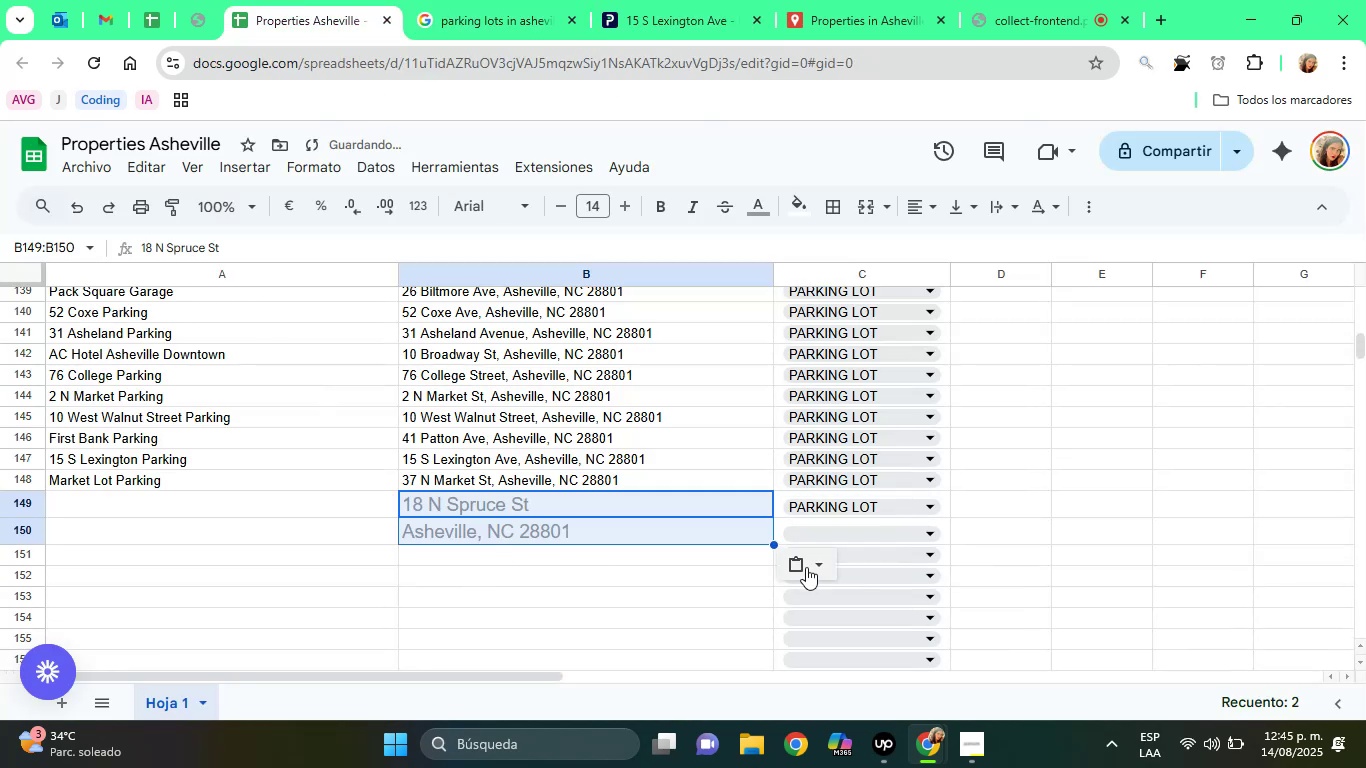 
left_click([802, 565])
 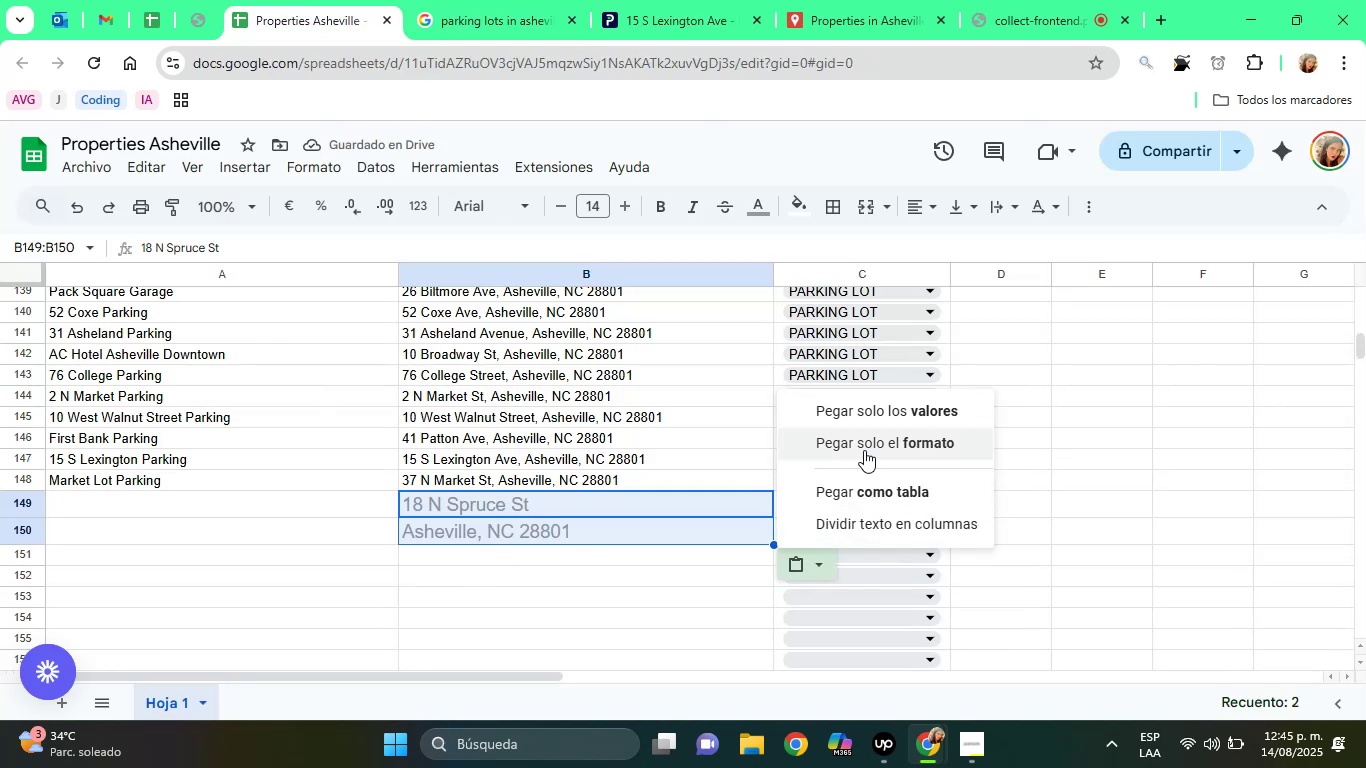 
left_click([867, 420])
 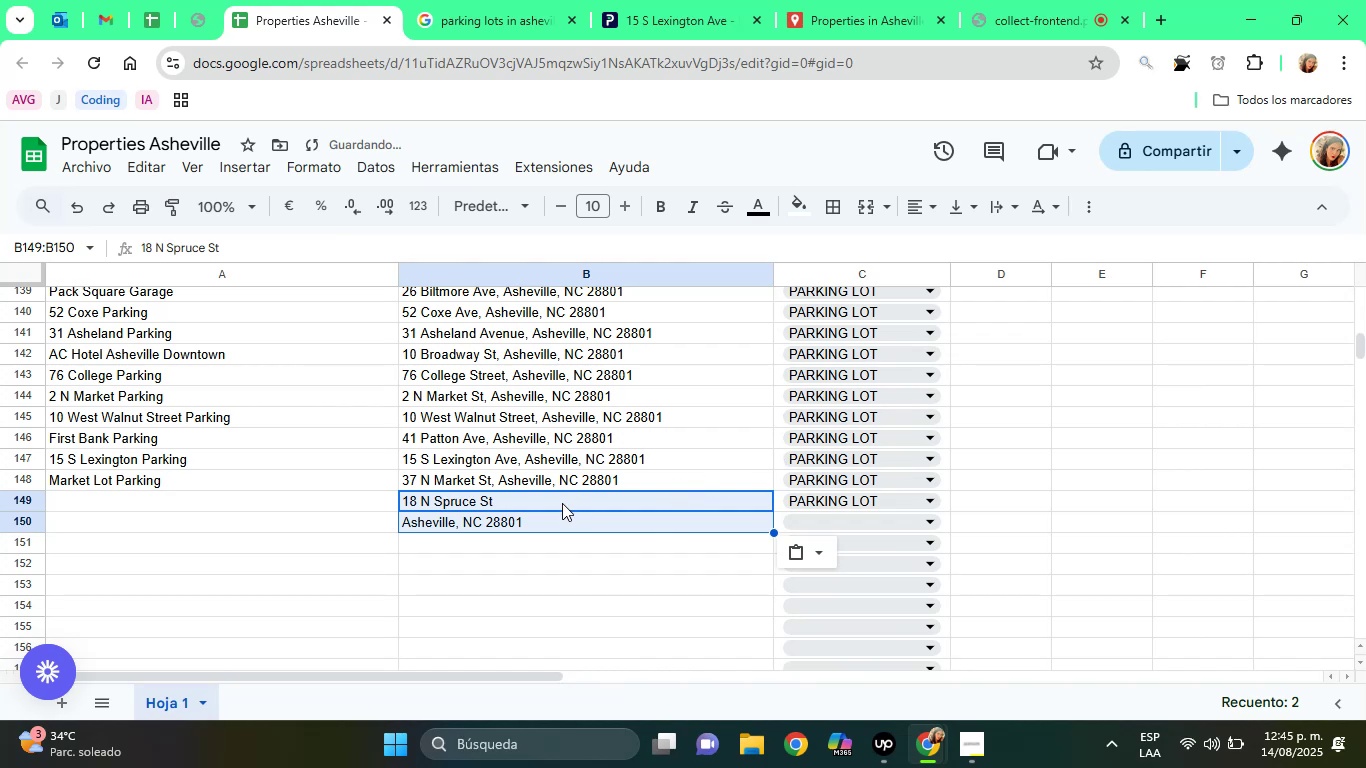 
left_click([562, 503])
 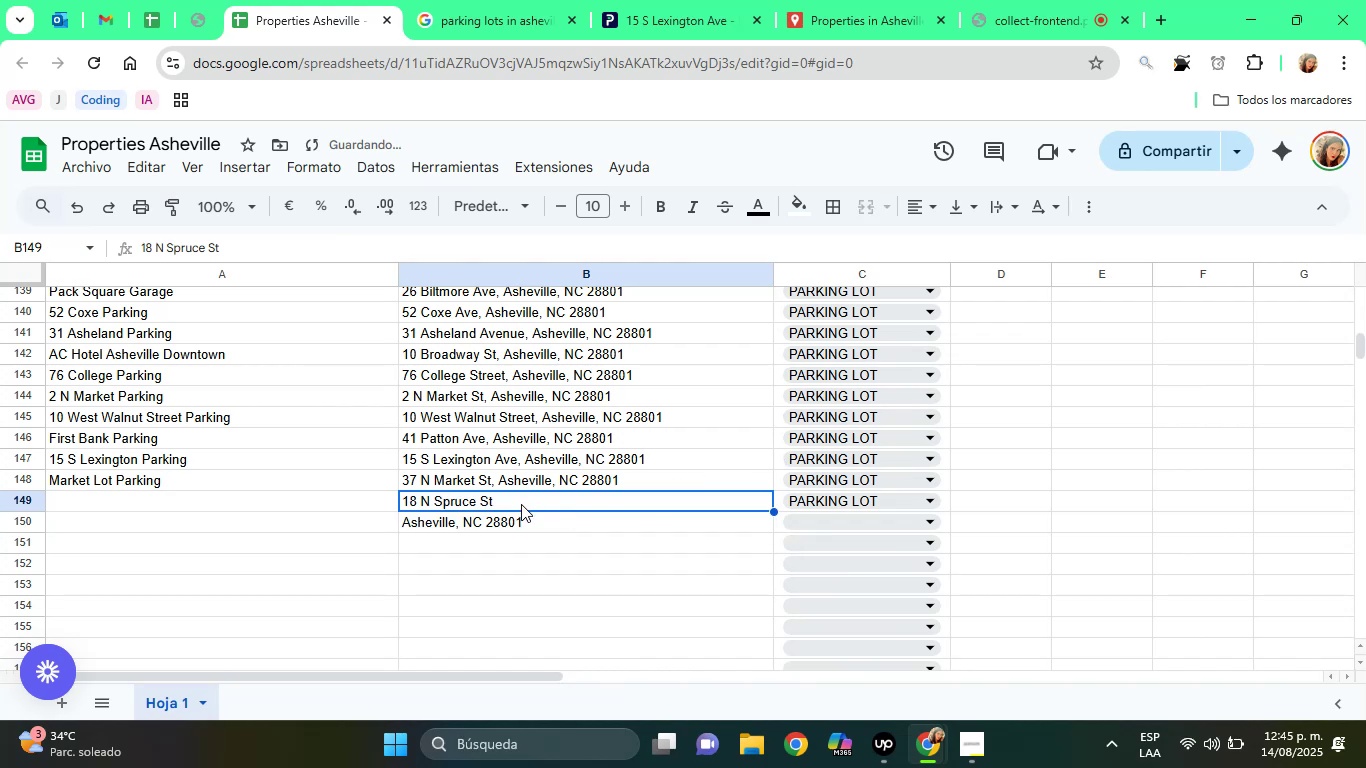 
left_click([522, 522])
 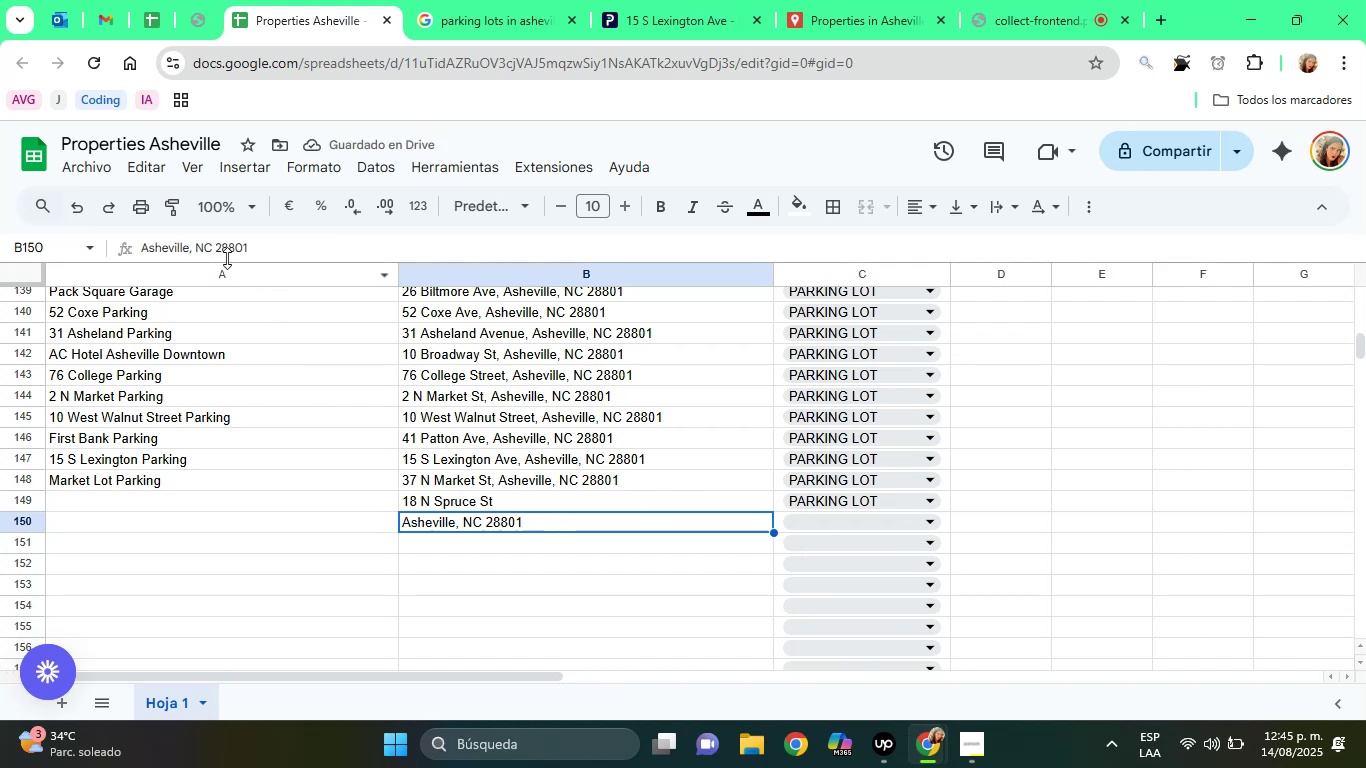 
double_click([220, 253])
 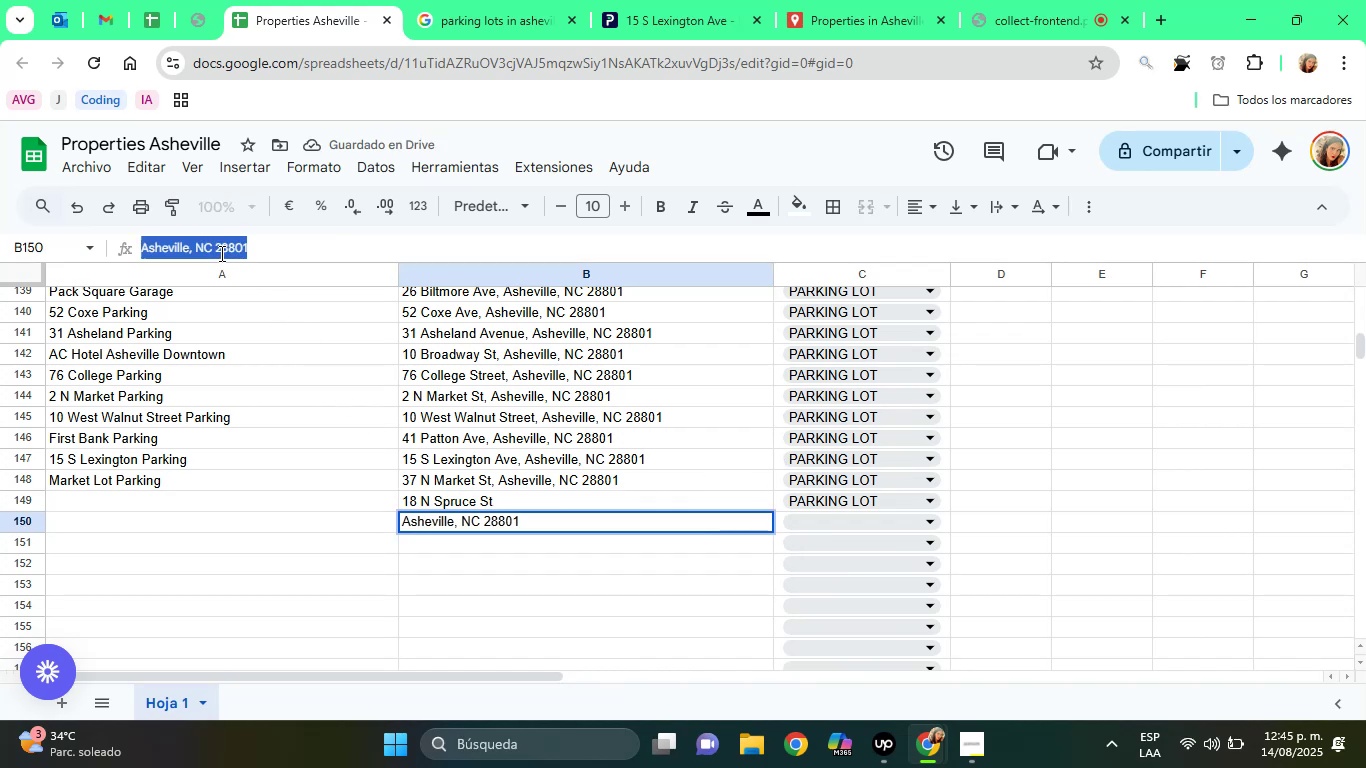 
triple_click([220, 253])
 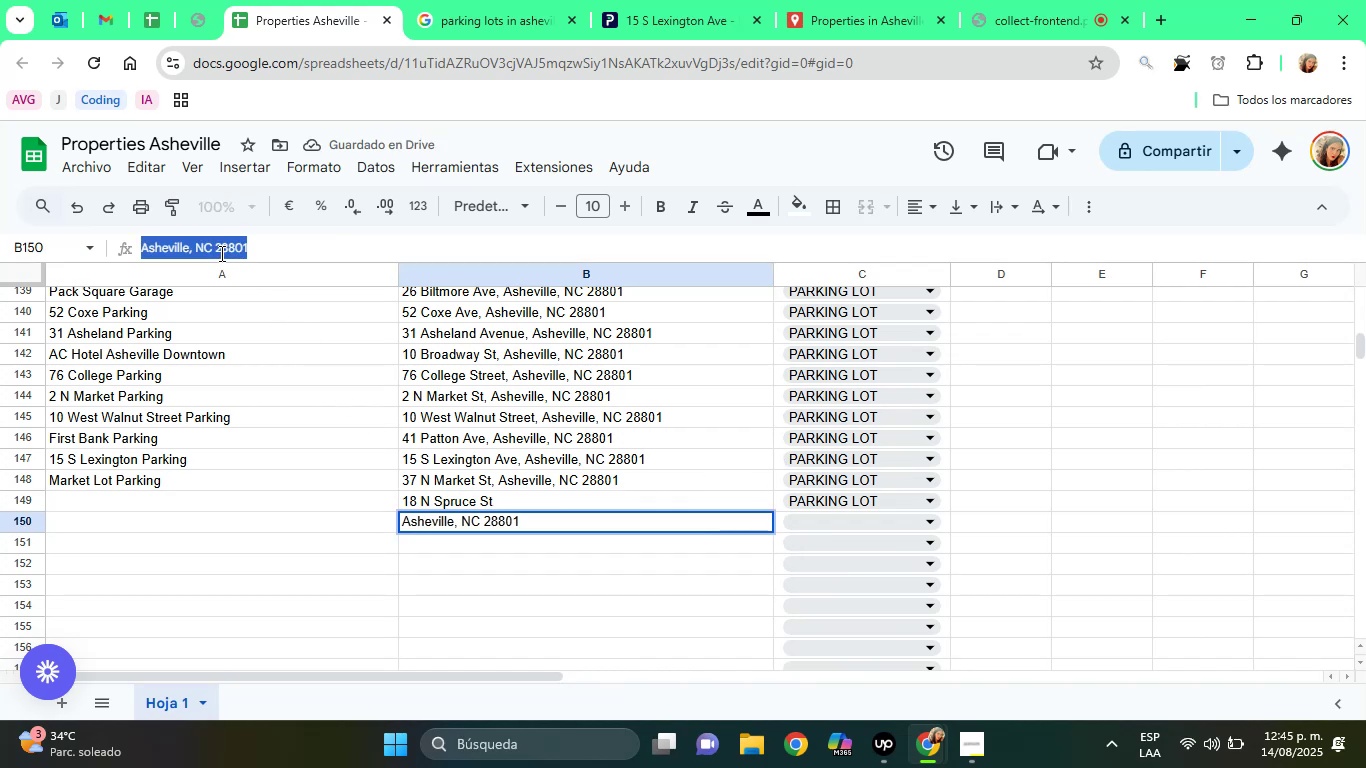 
key(Control+X)
 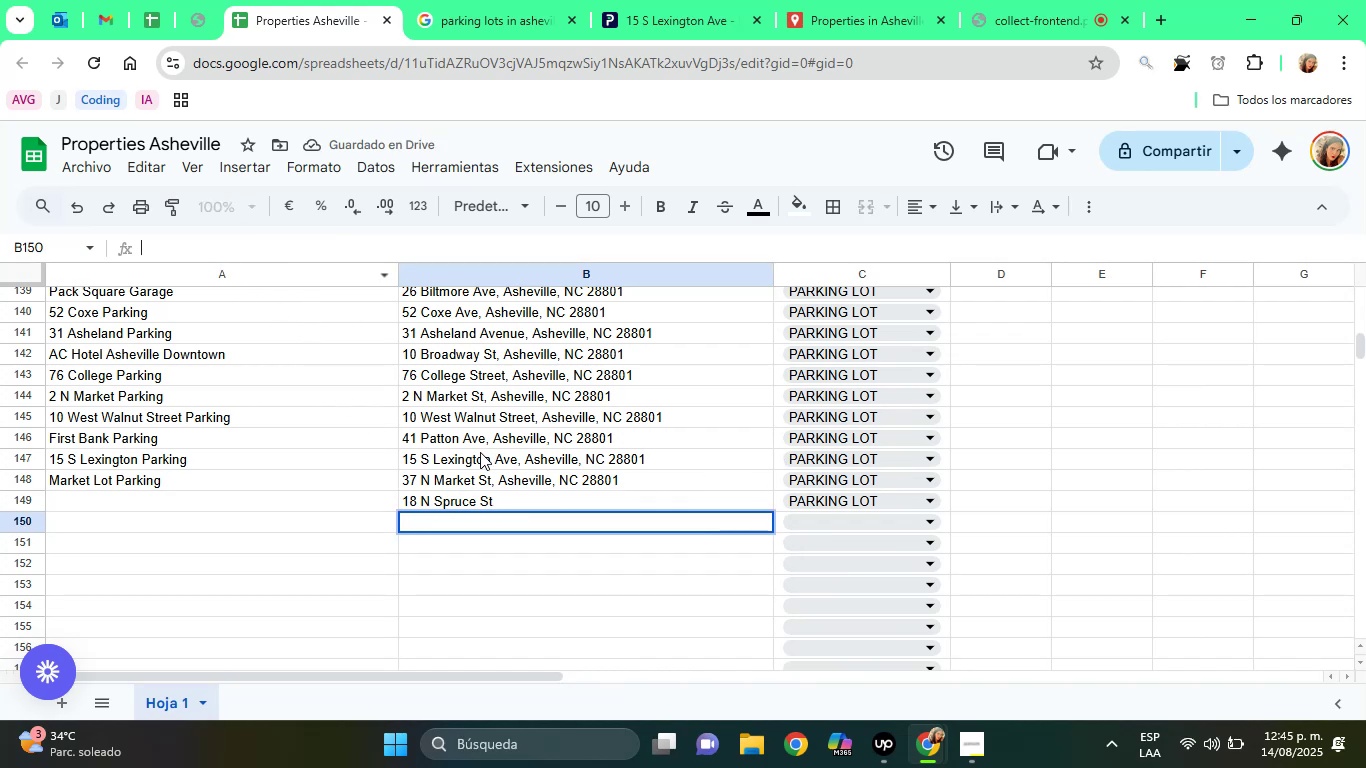 
left_click([484, 504])
 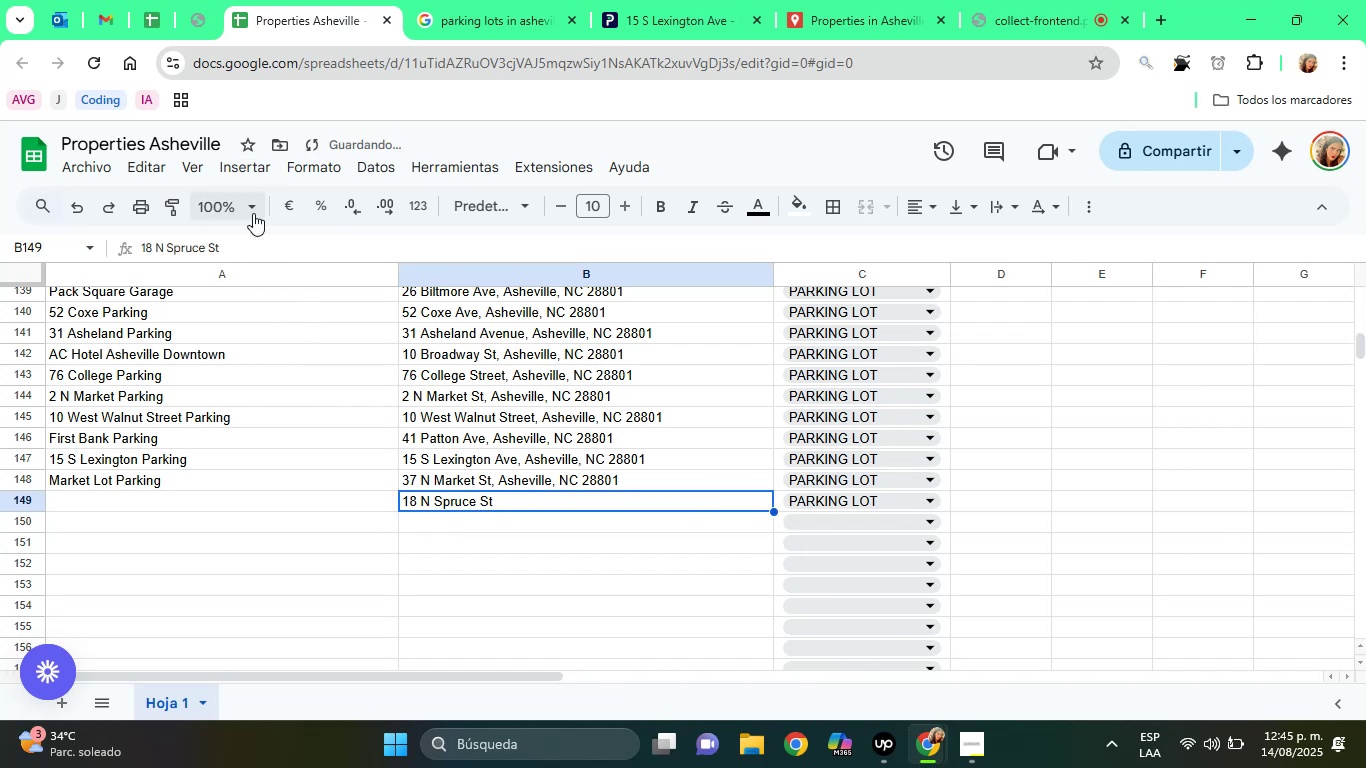 
left_click([264, 250])
 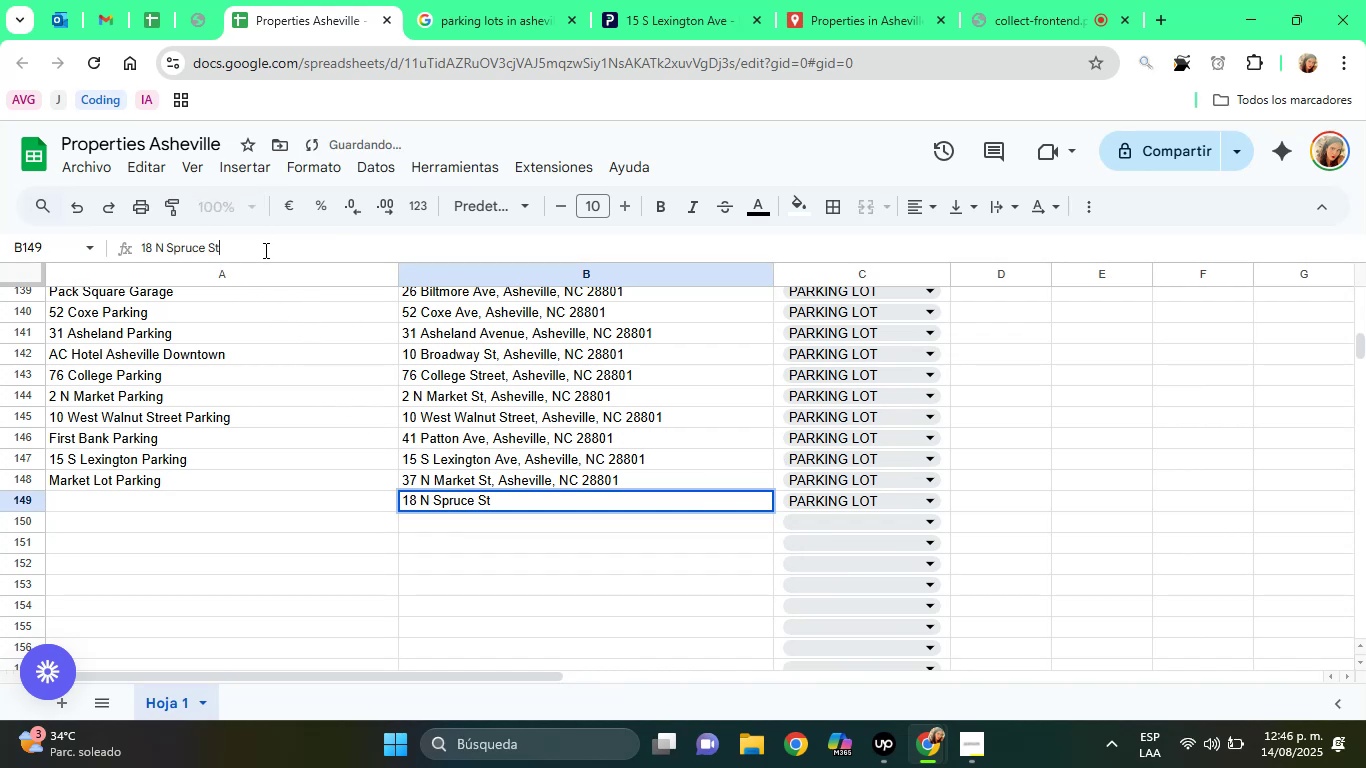 
key(Comma)
 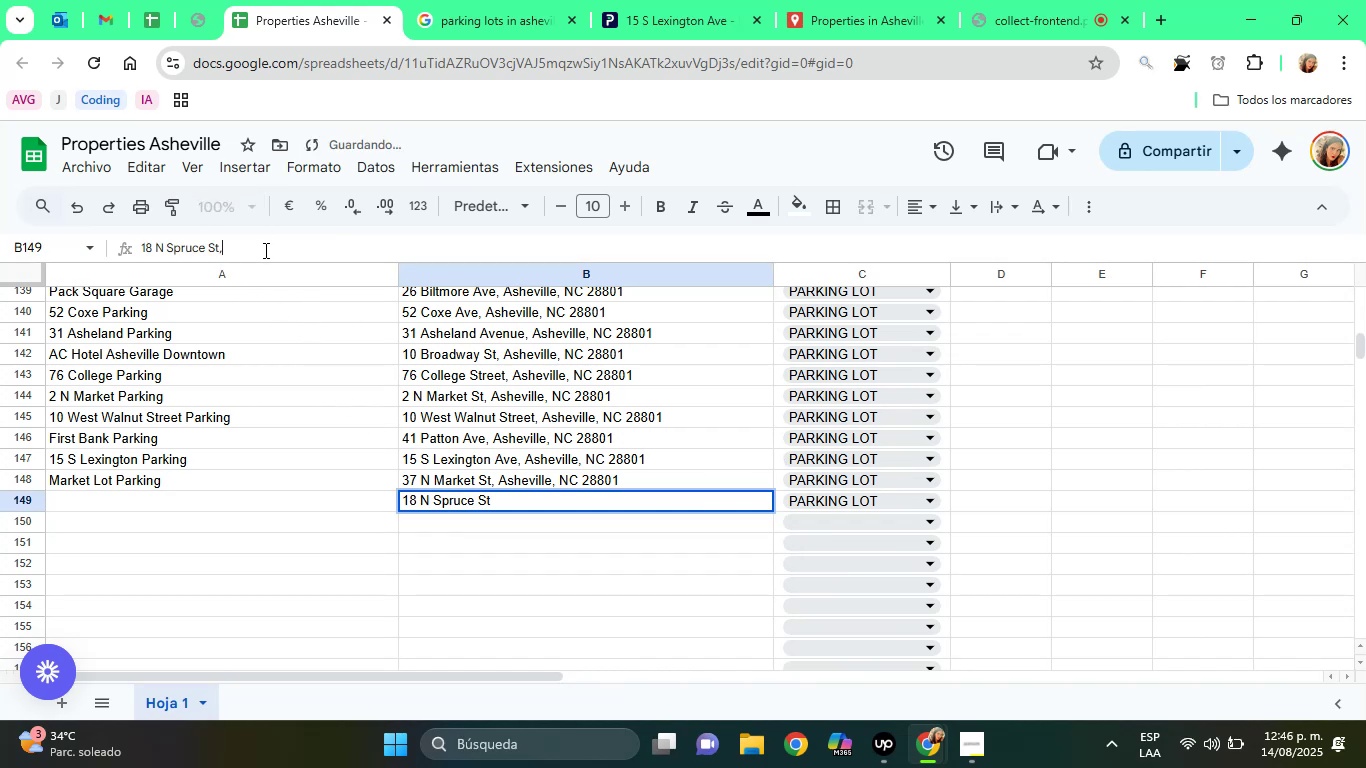 
key(Space)
 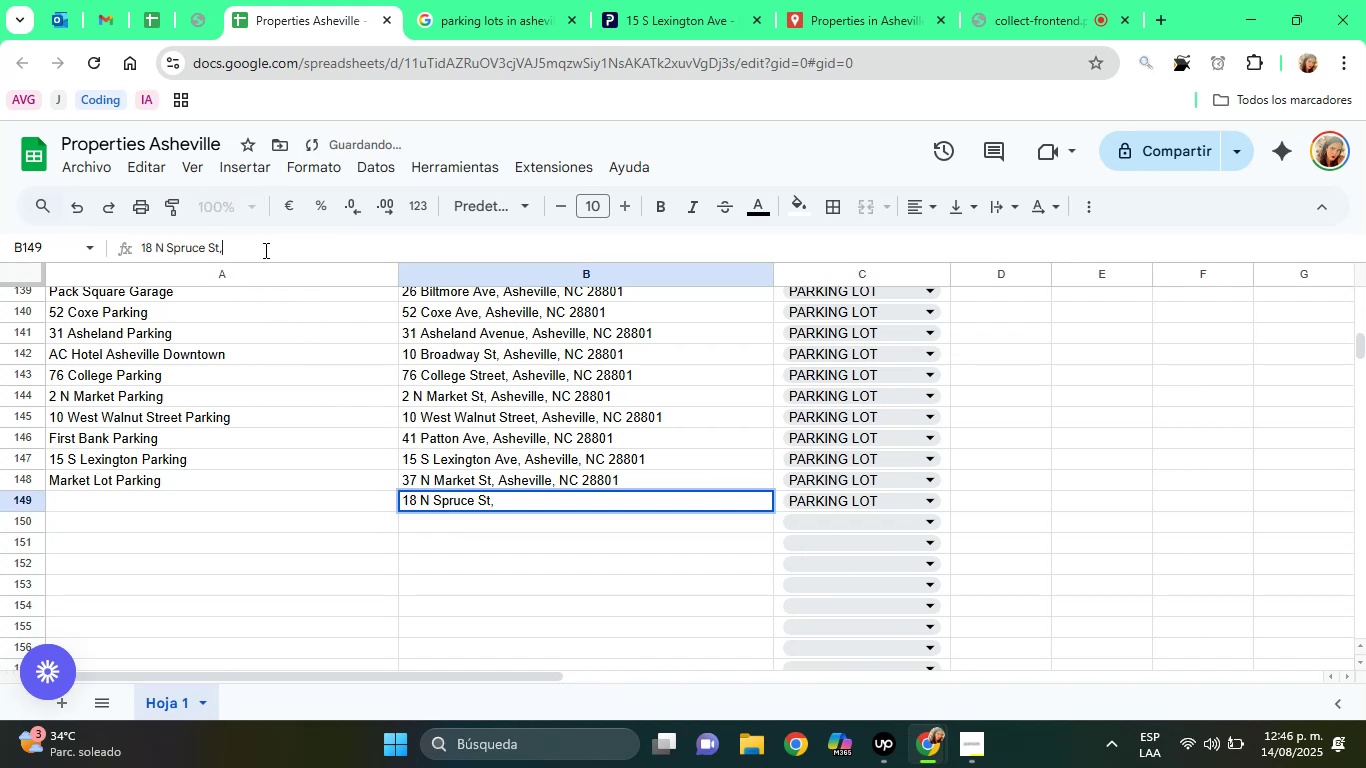 
key(Control+V)
 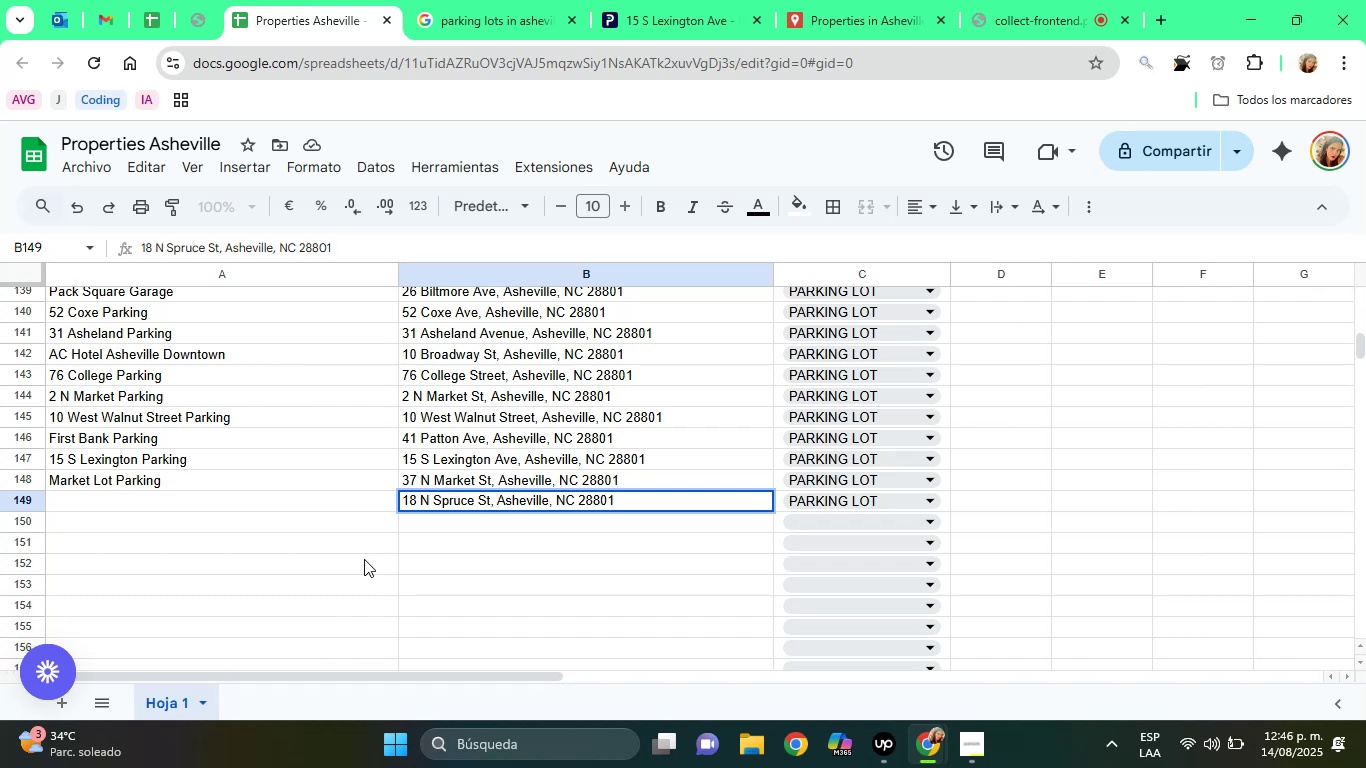 
wait(33.52)
 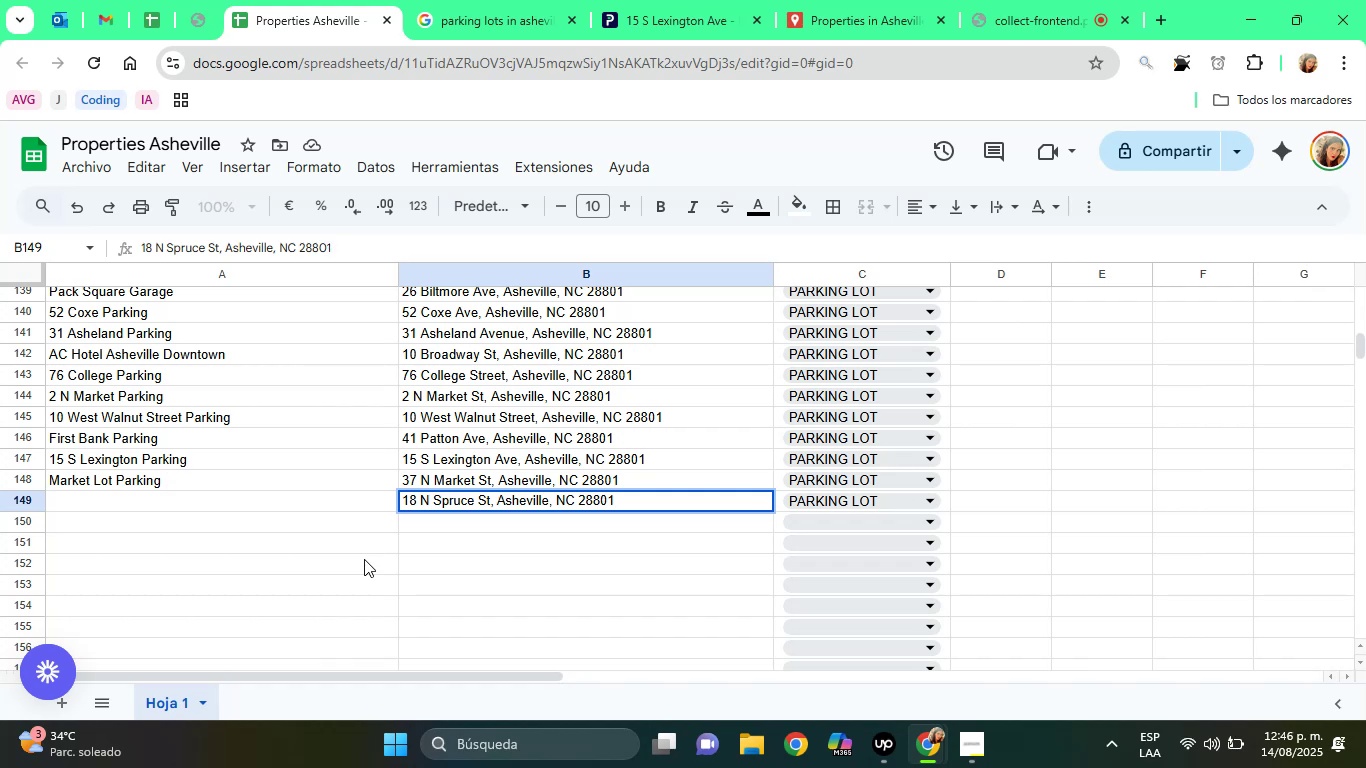 
left_click([670, 1])
 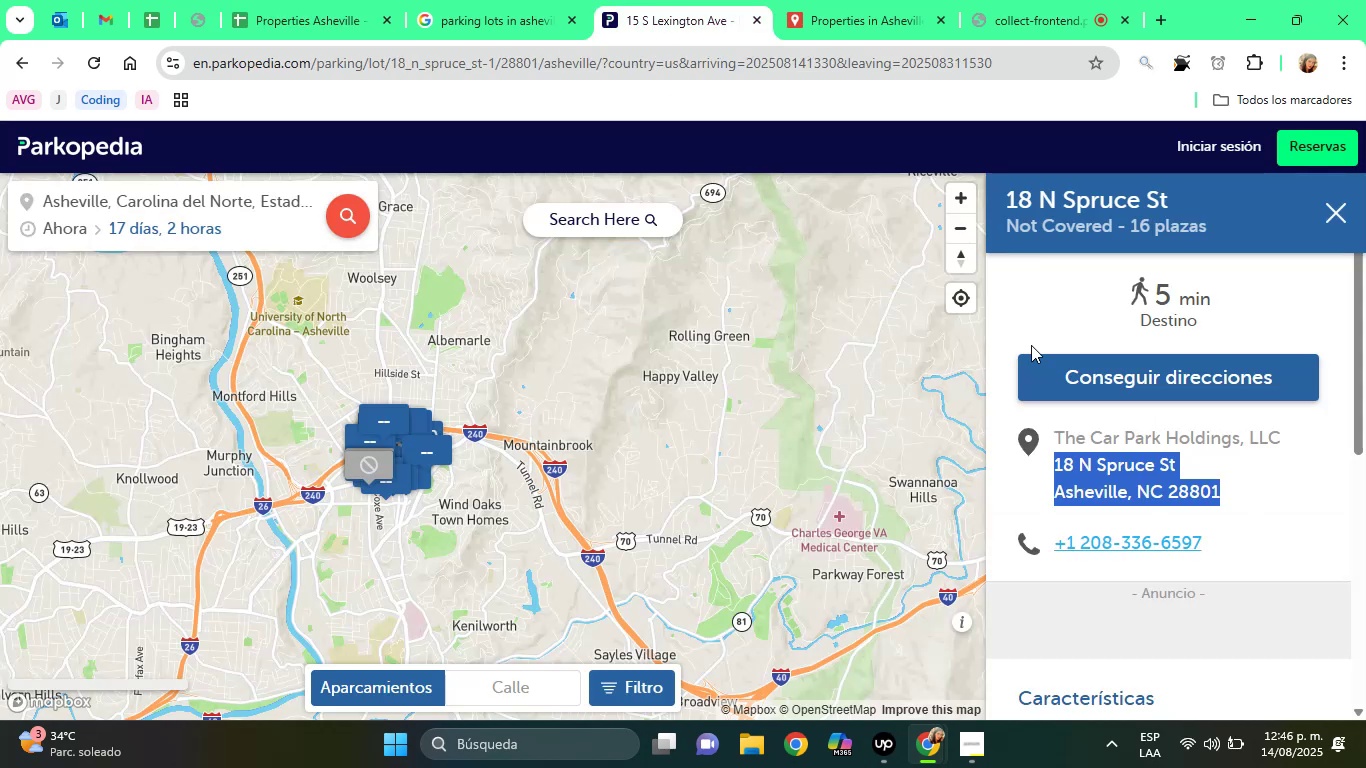 
left_click([1108, 465])
 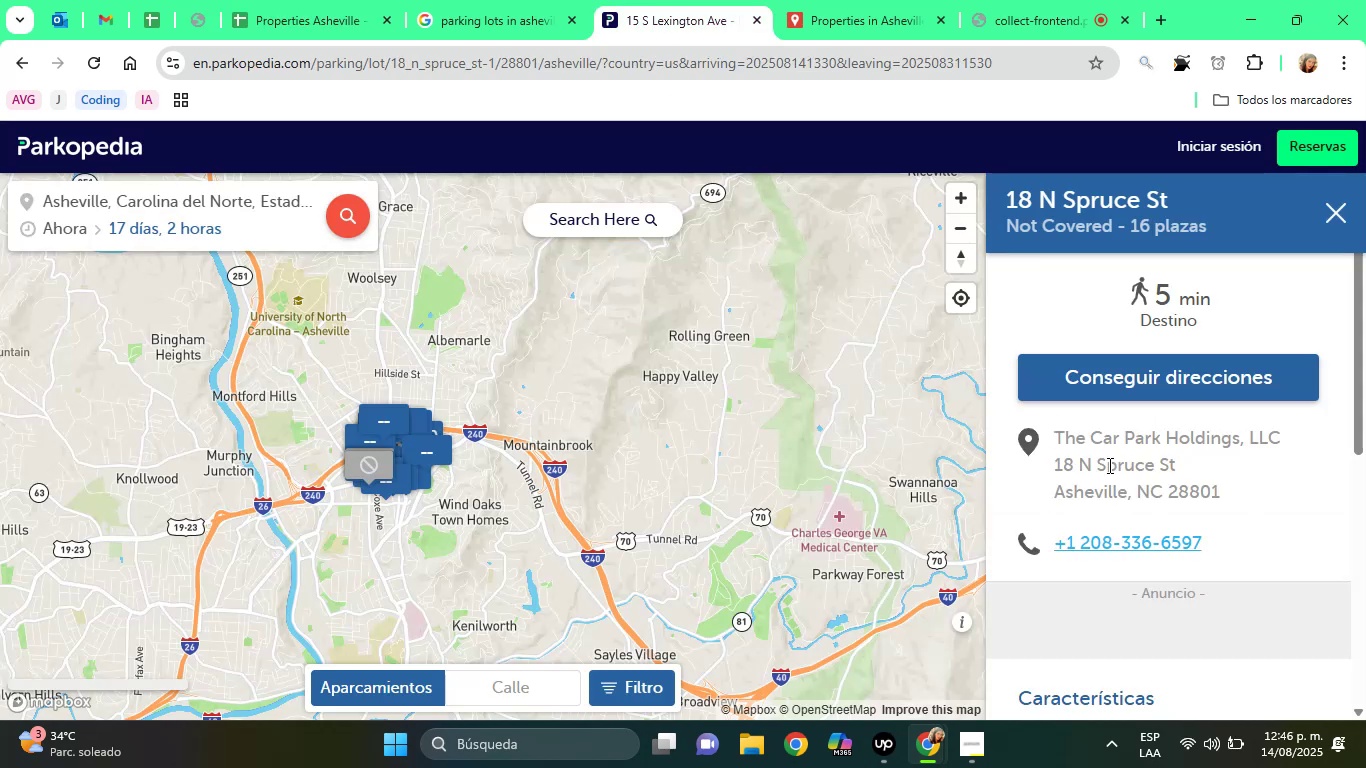 
left_click([1108, 465])
 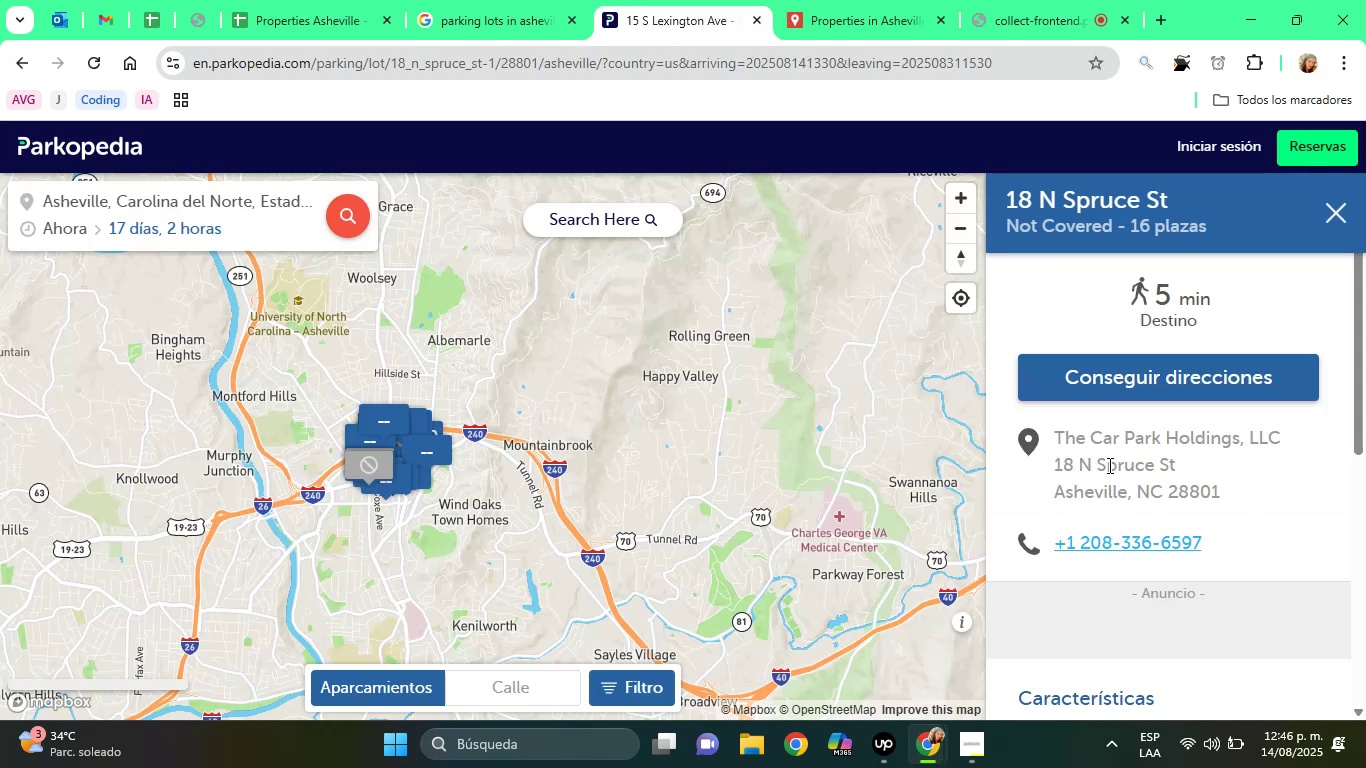 
left_click([1108, 465])
 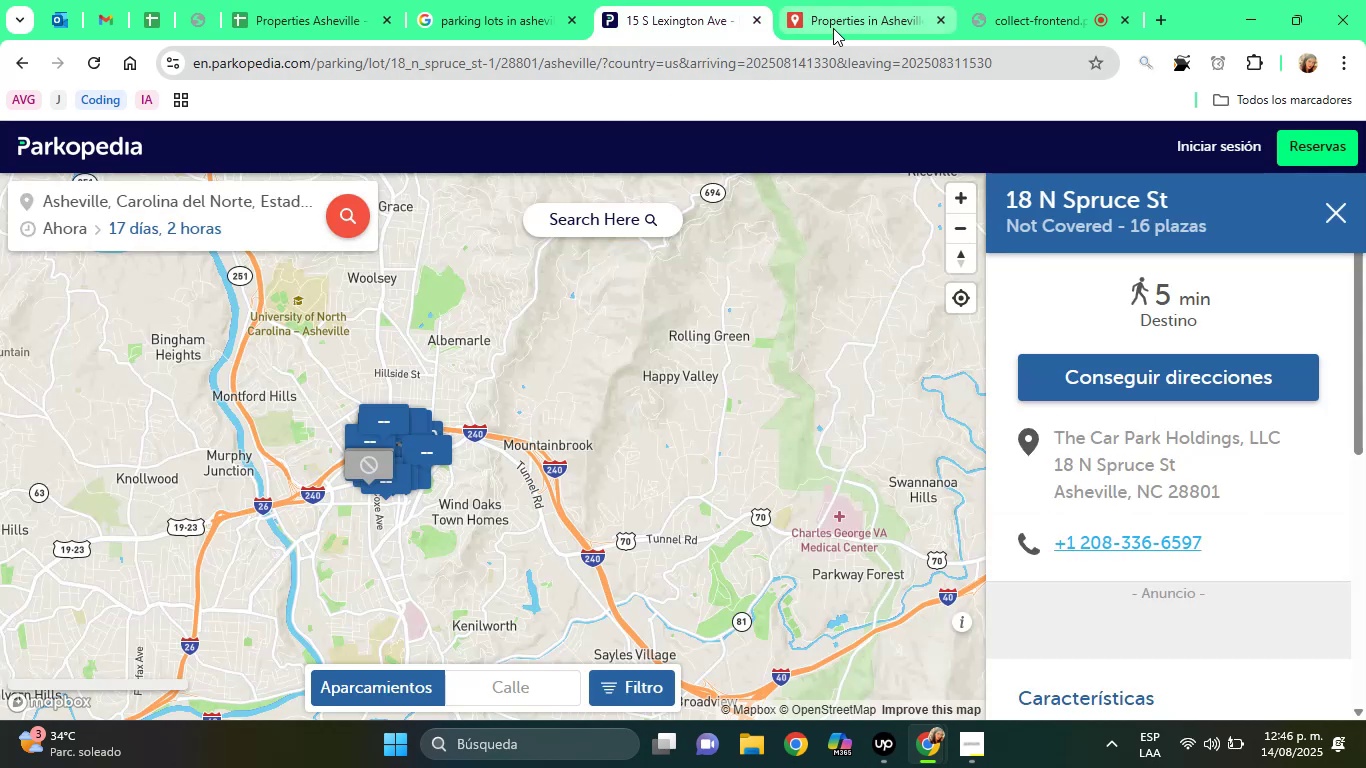 
left_click([833, 28])
 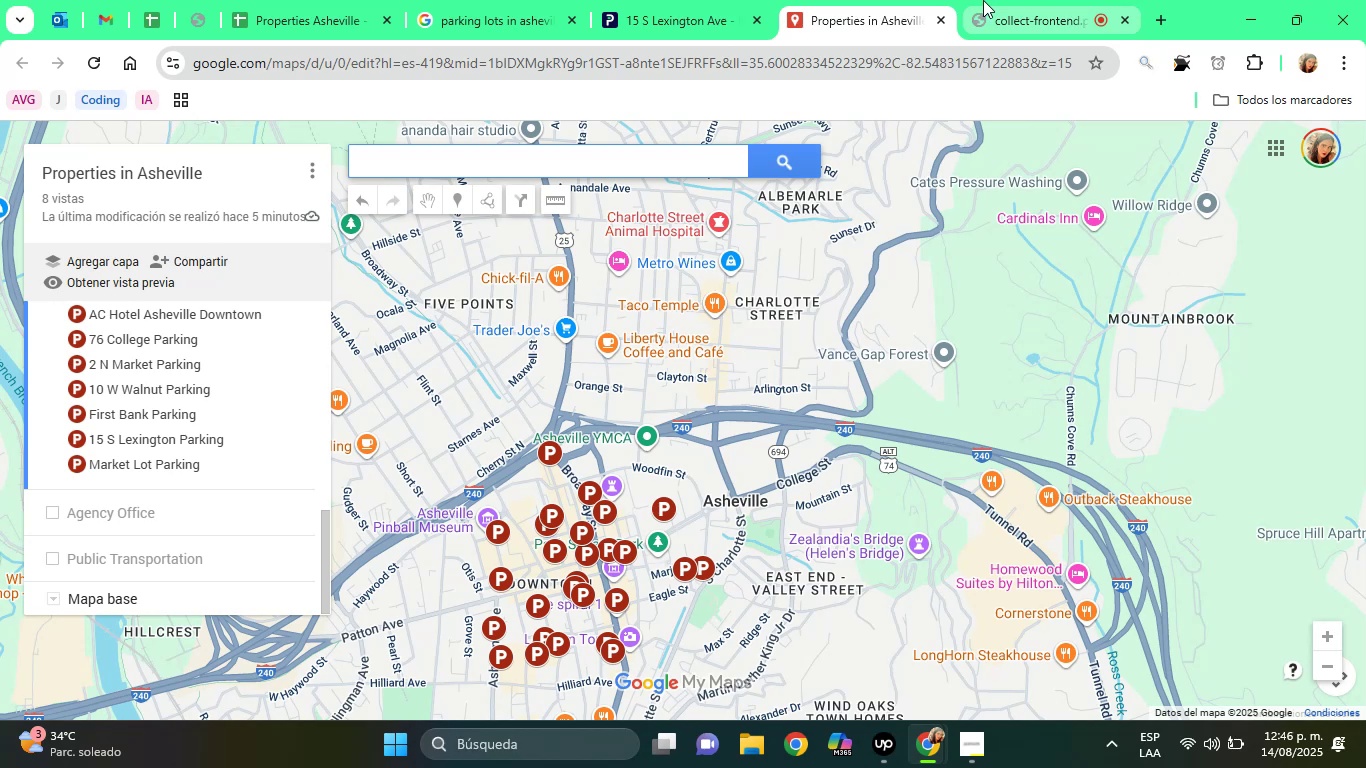 
left_click([985, 0])
 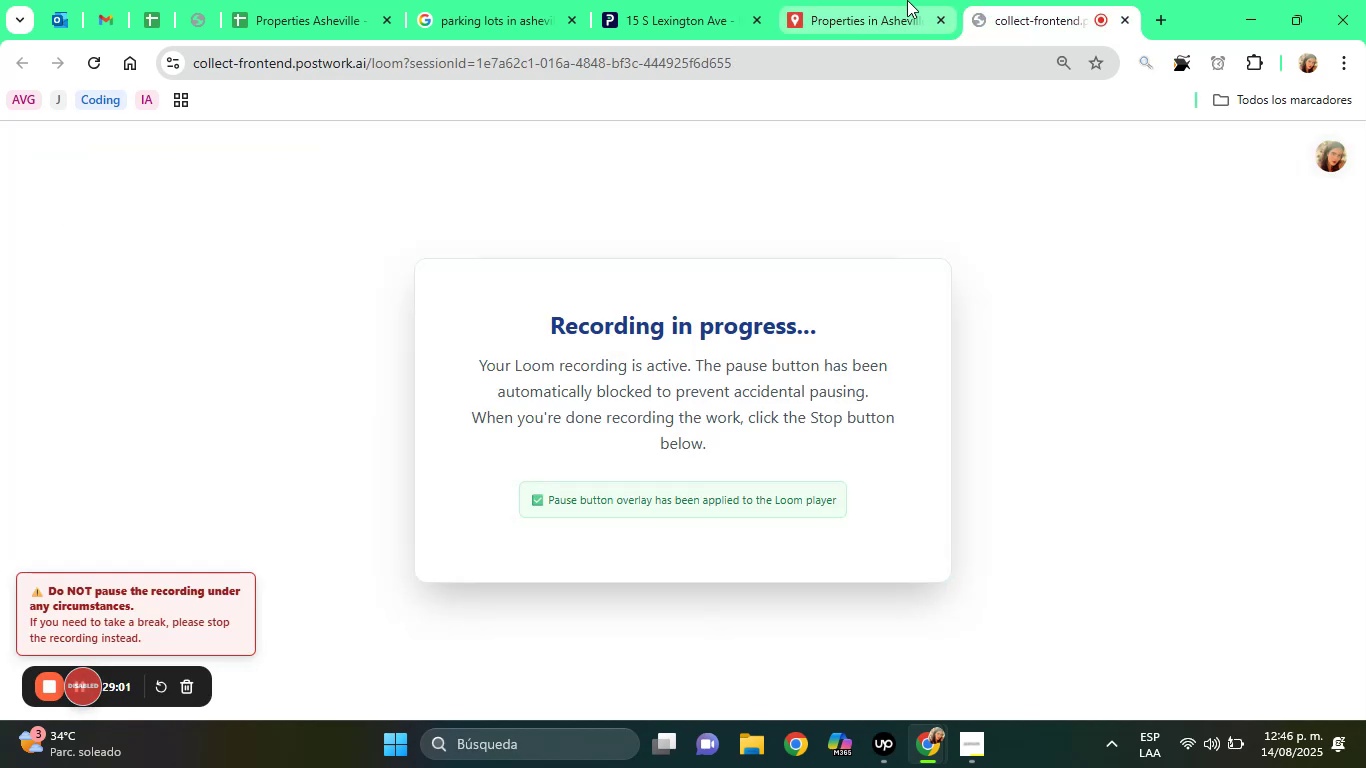 
left_click([900, 0])
 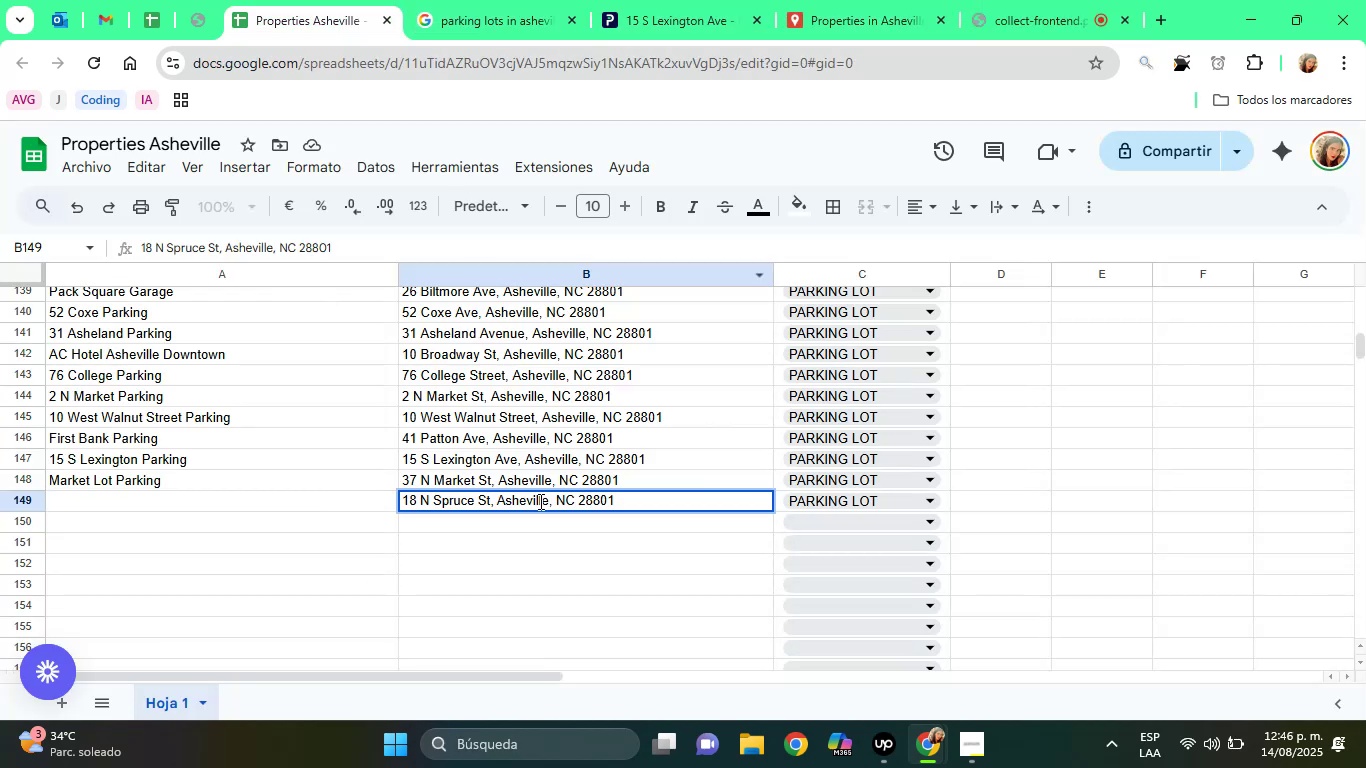 
double_click([570, 573])
 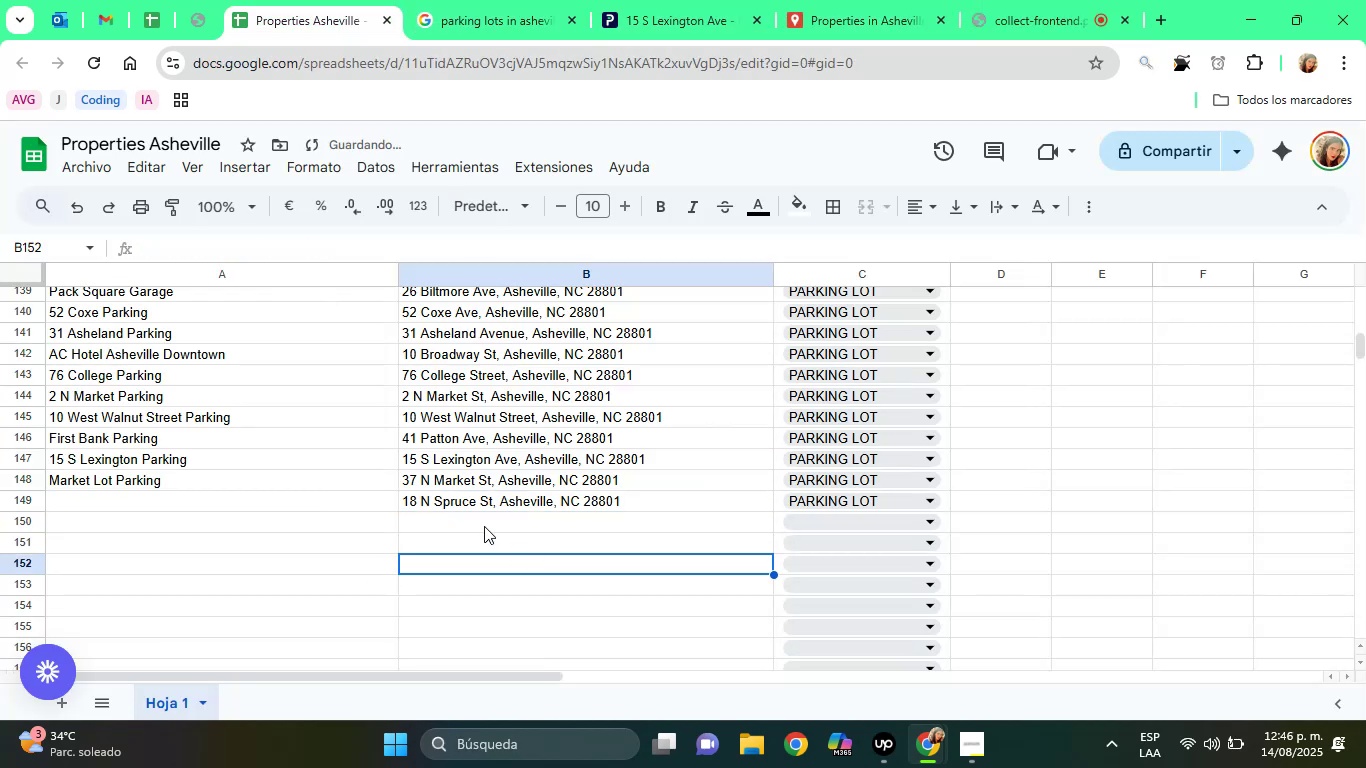 
left_click([484, 526])
 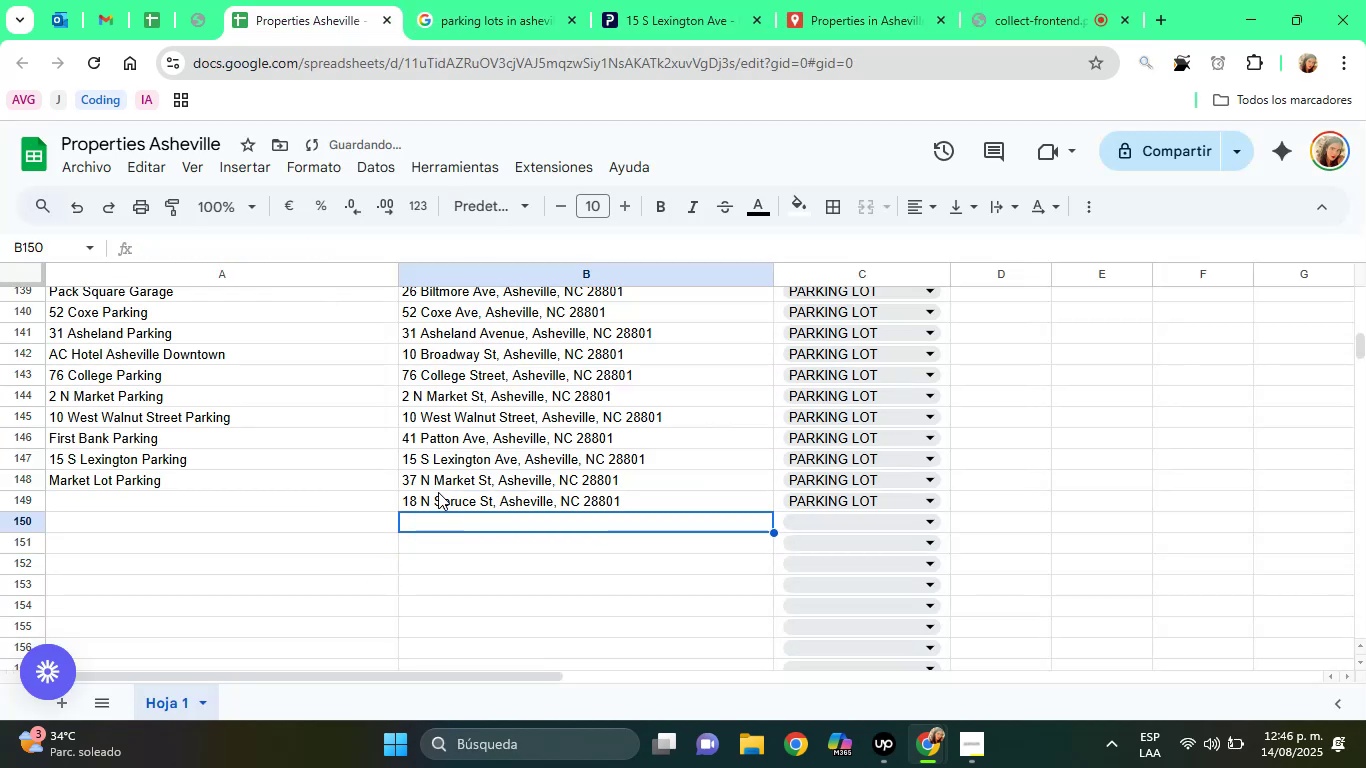 
left_click([450, 496])
 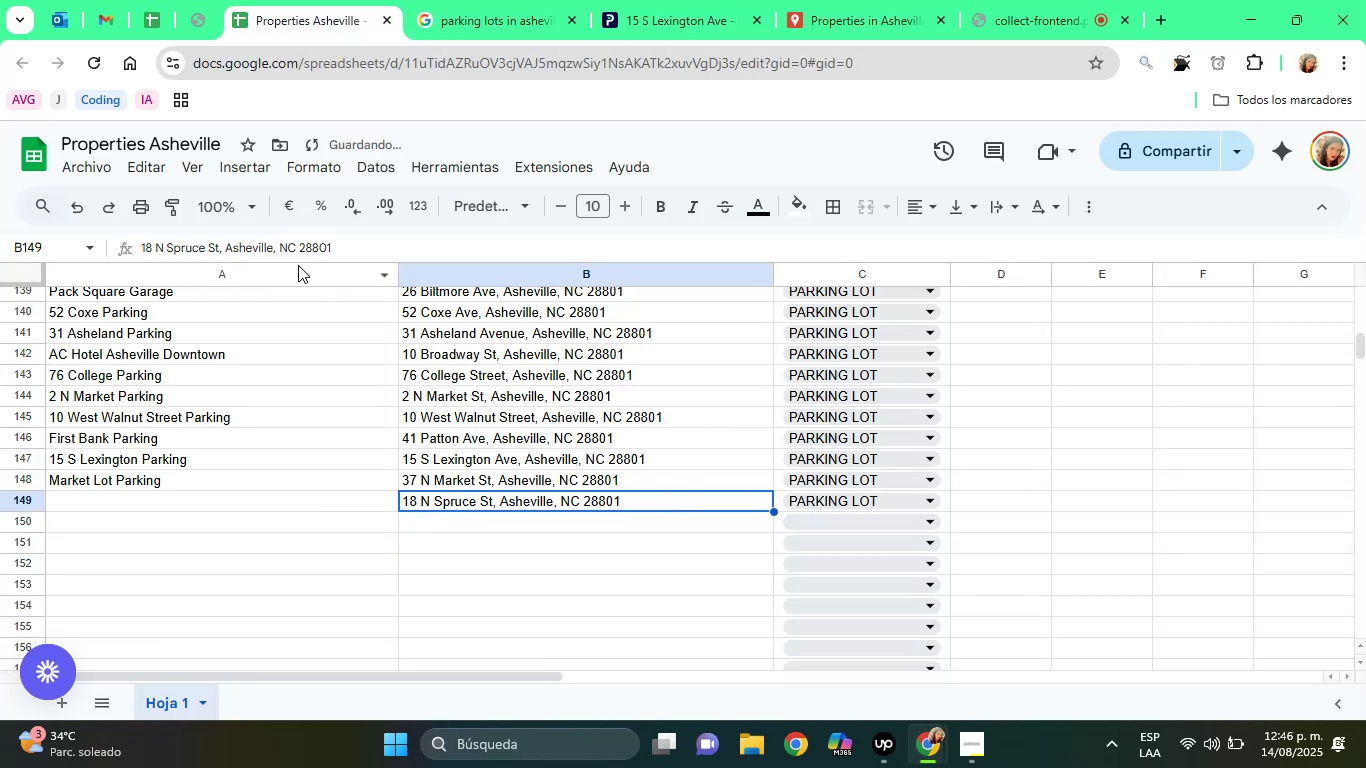 
double_click([298, 234])
 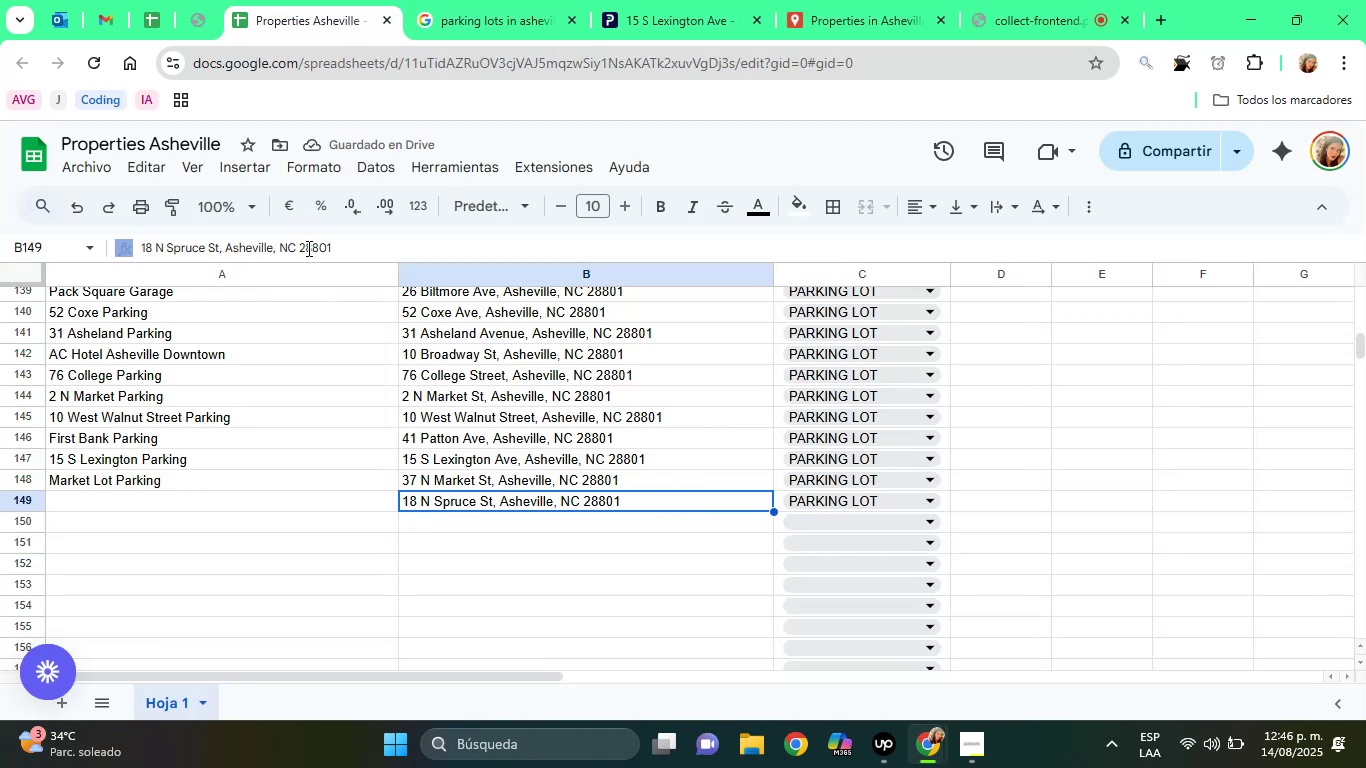 
triple_click([307, 248])
 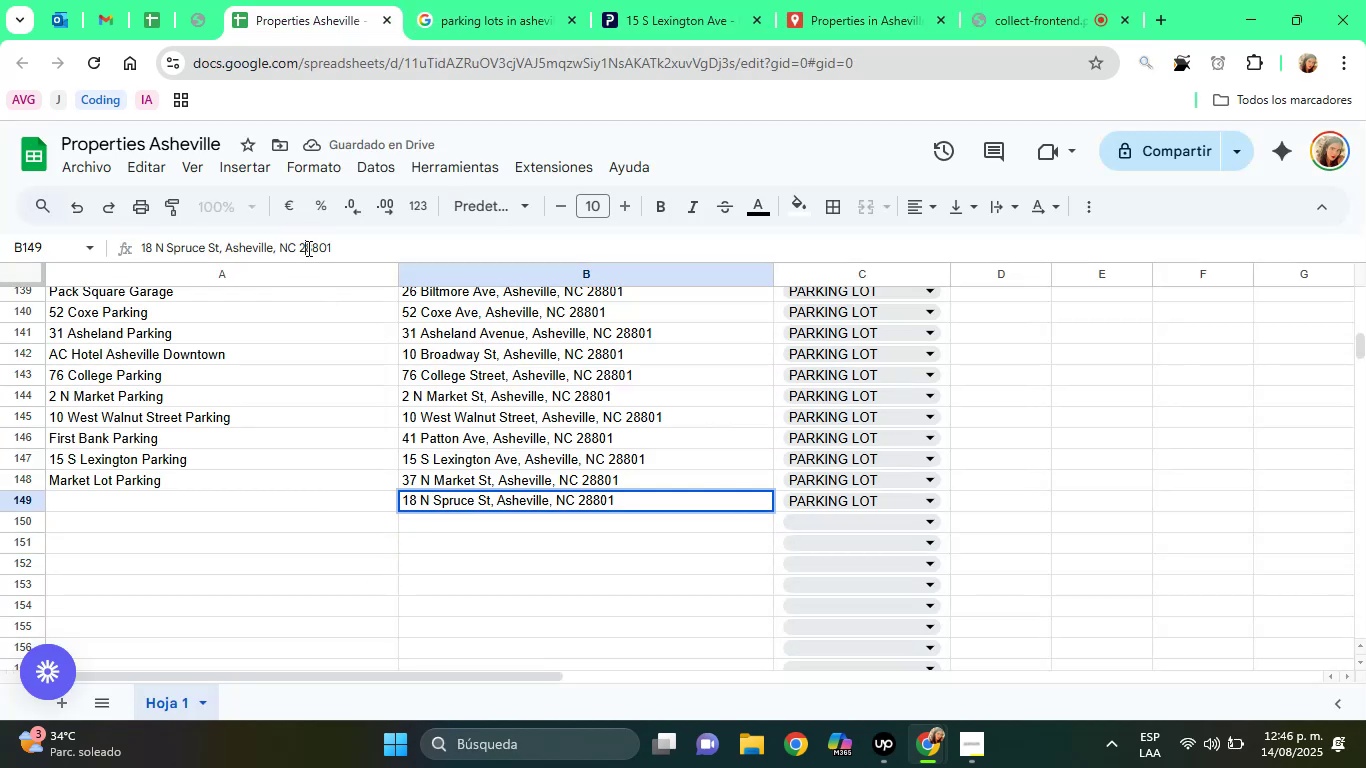 
triple_click([307, 248])
 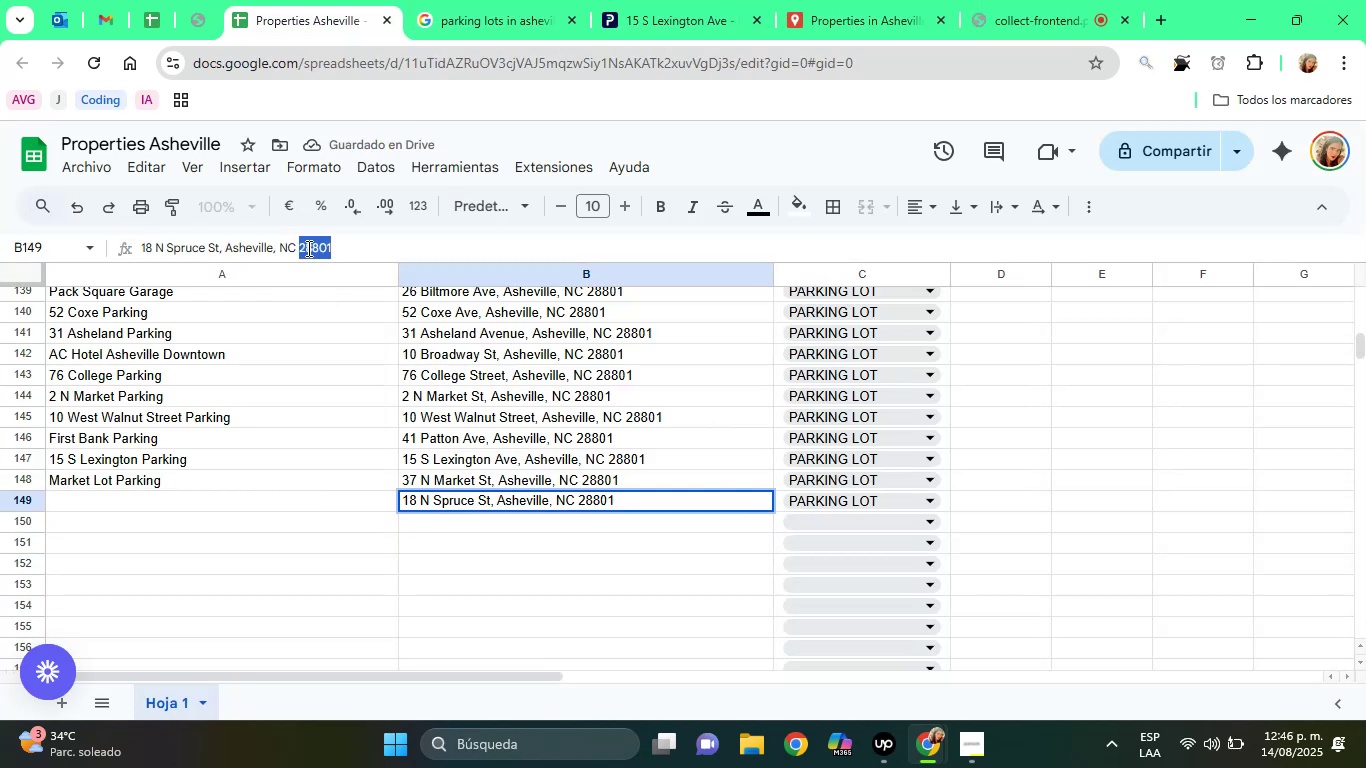 
triple_click([307, 248])
 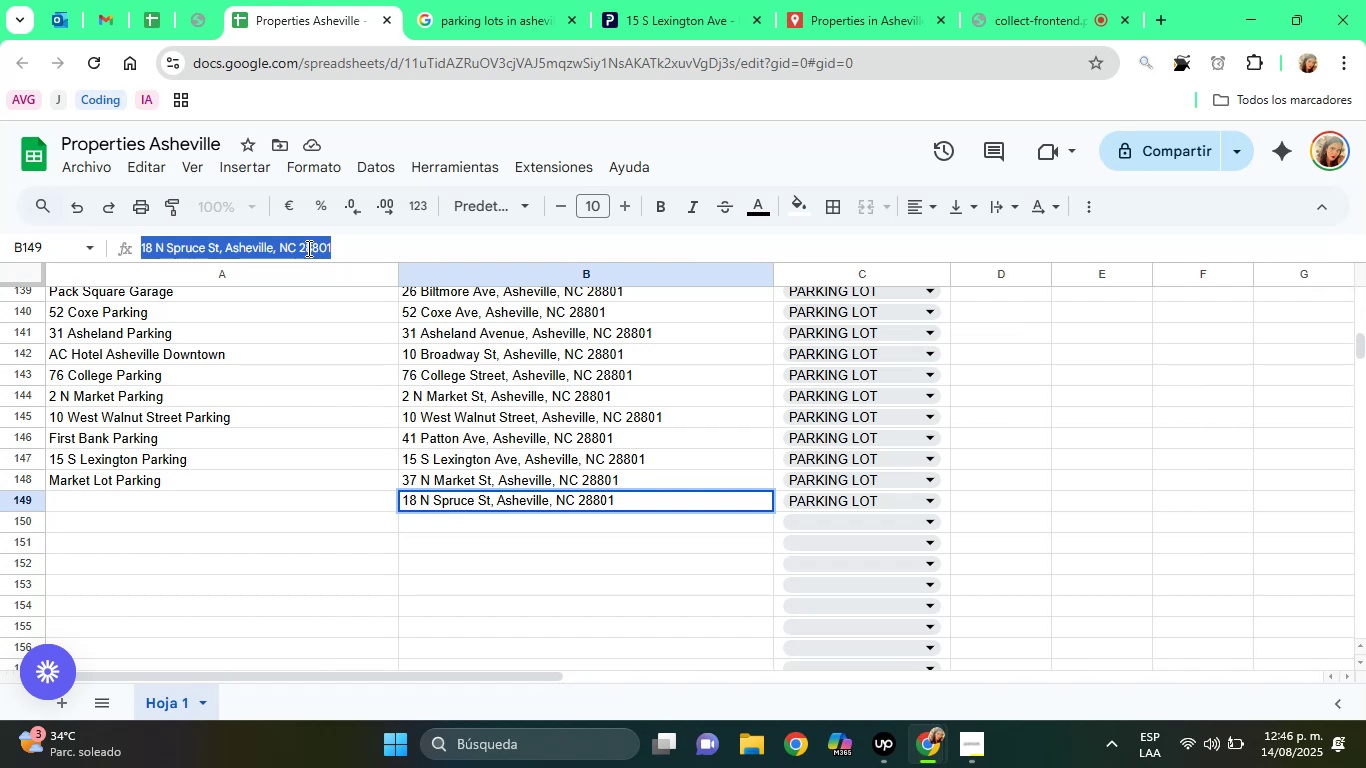 
wait(5.7)
 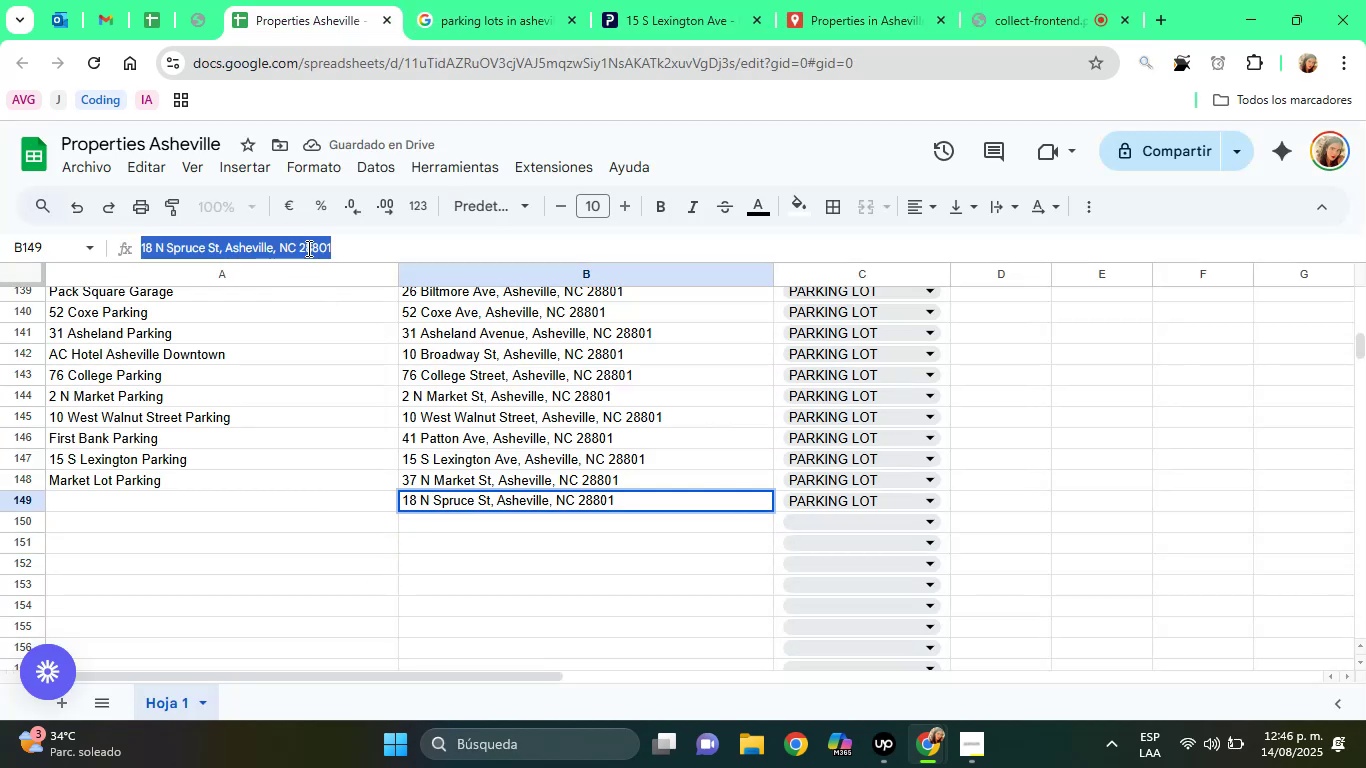 
left_click([627, 0])
 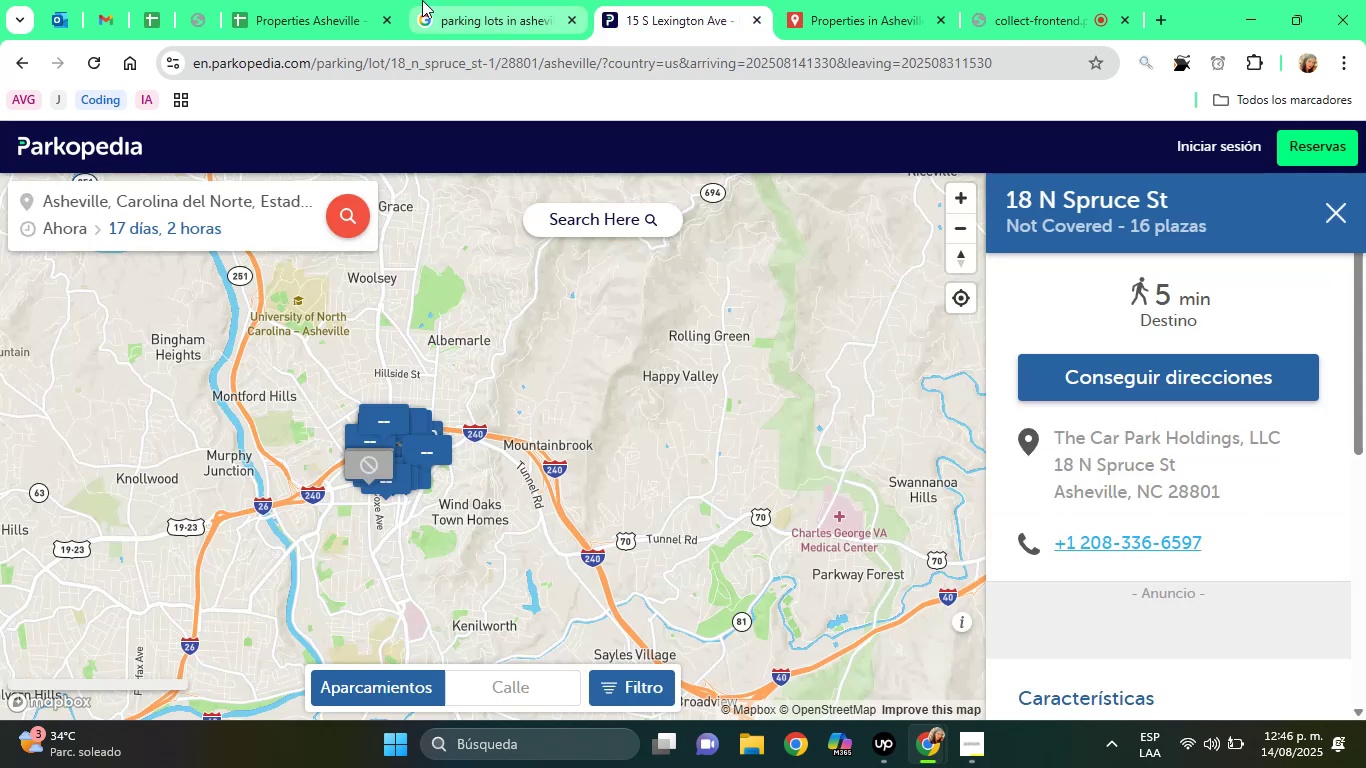 
left_click([446, 2])
 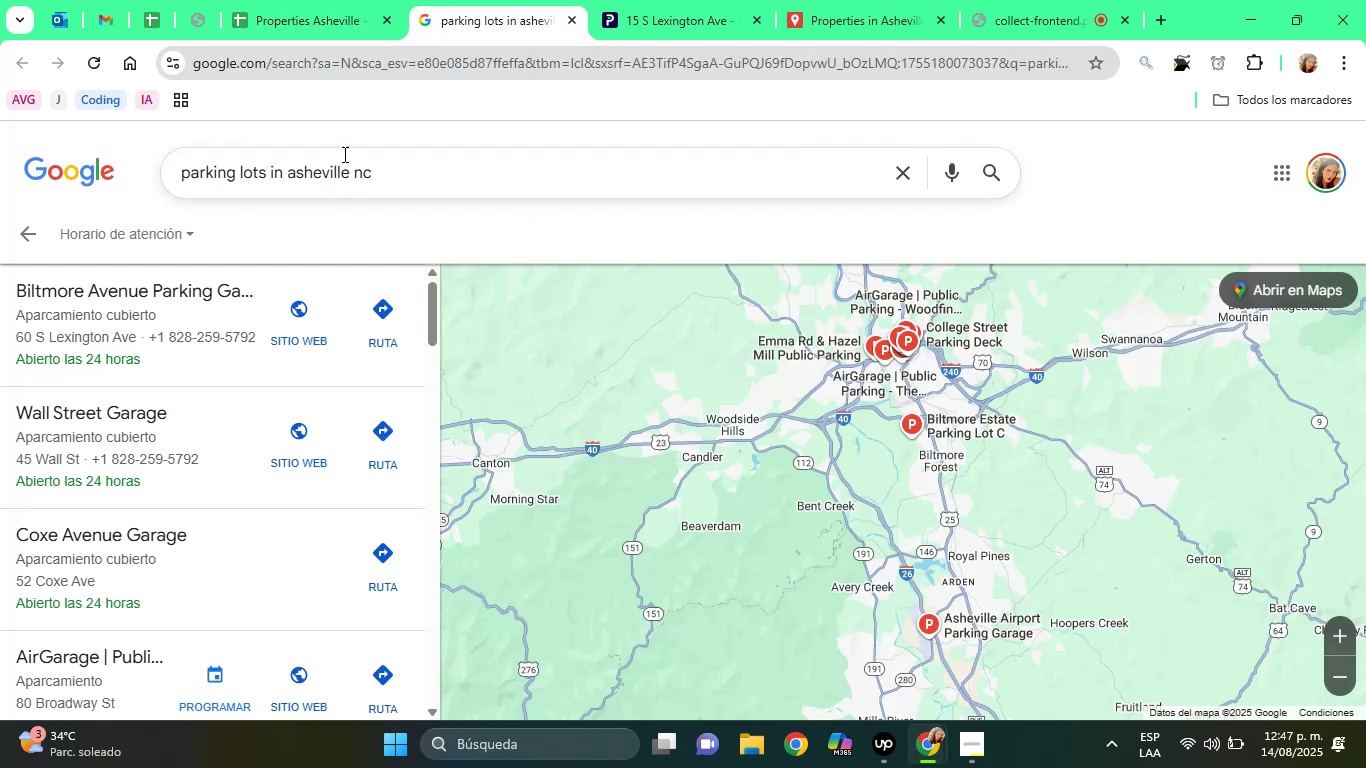 
left_click([328, 3])
 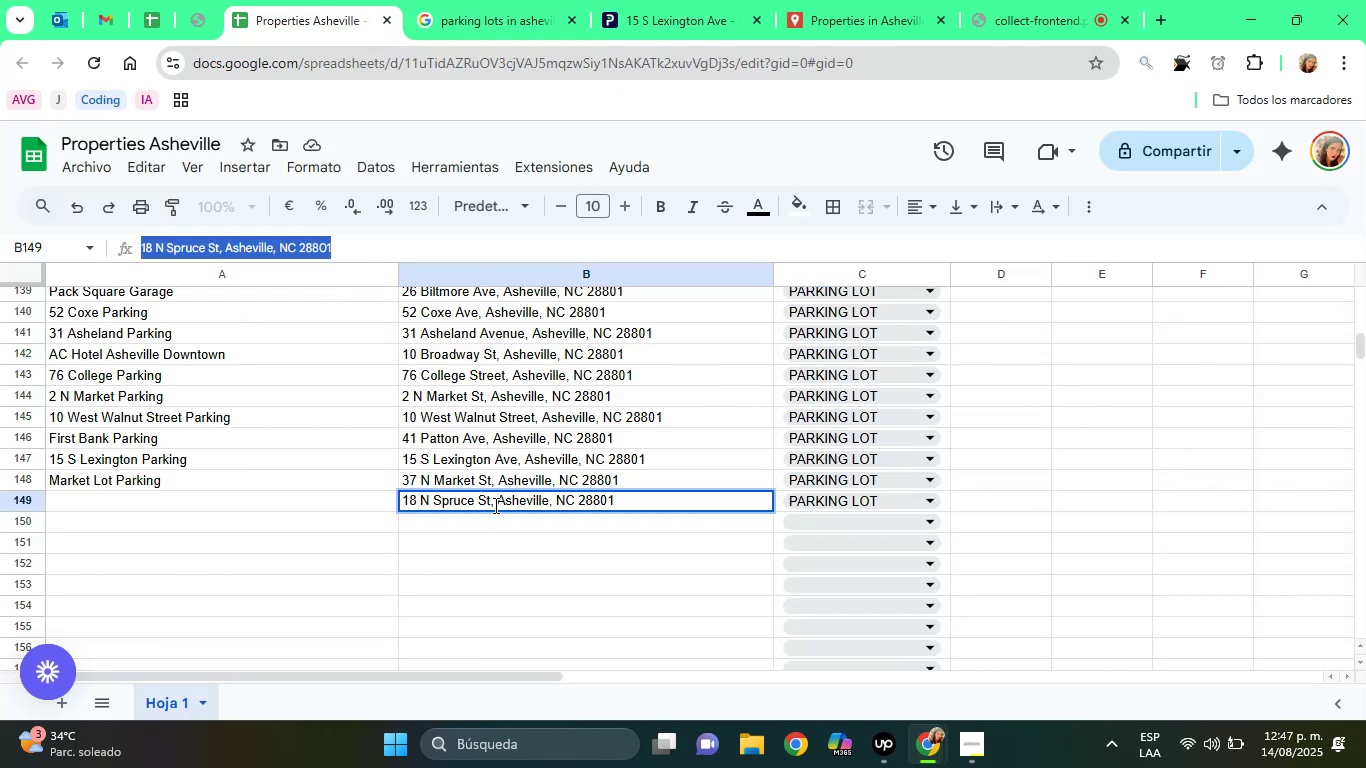 
left_click([502, 511])
 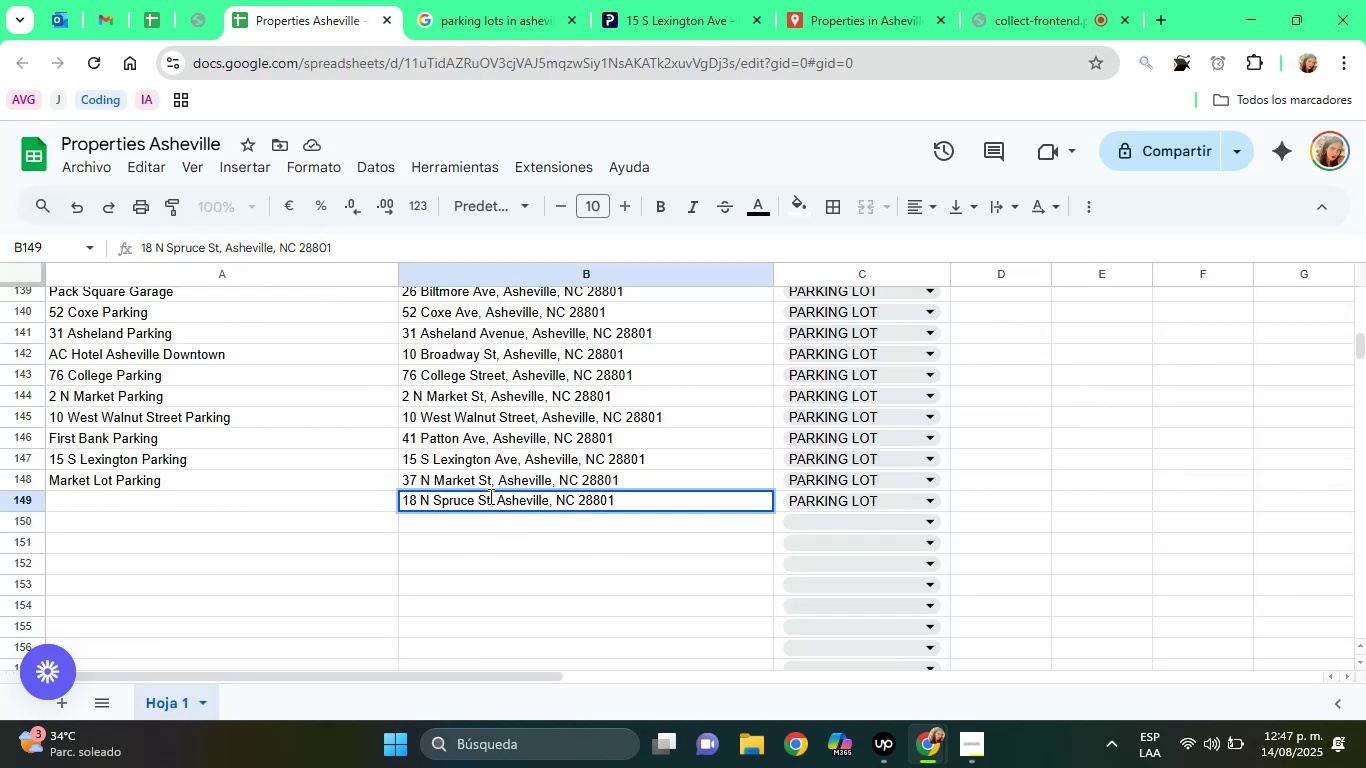 
left_click([489, 496])
 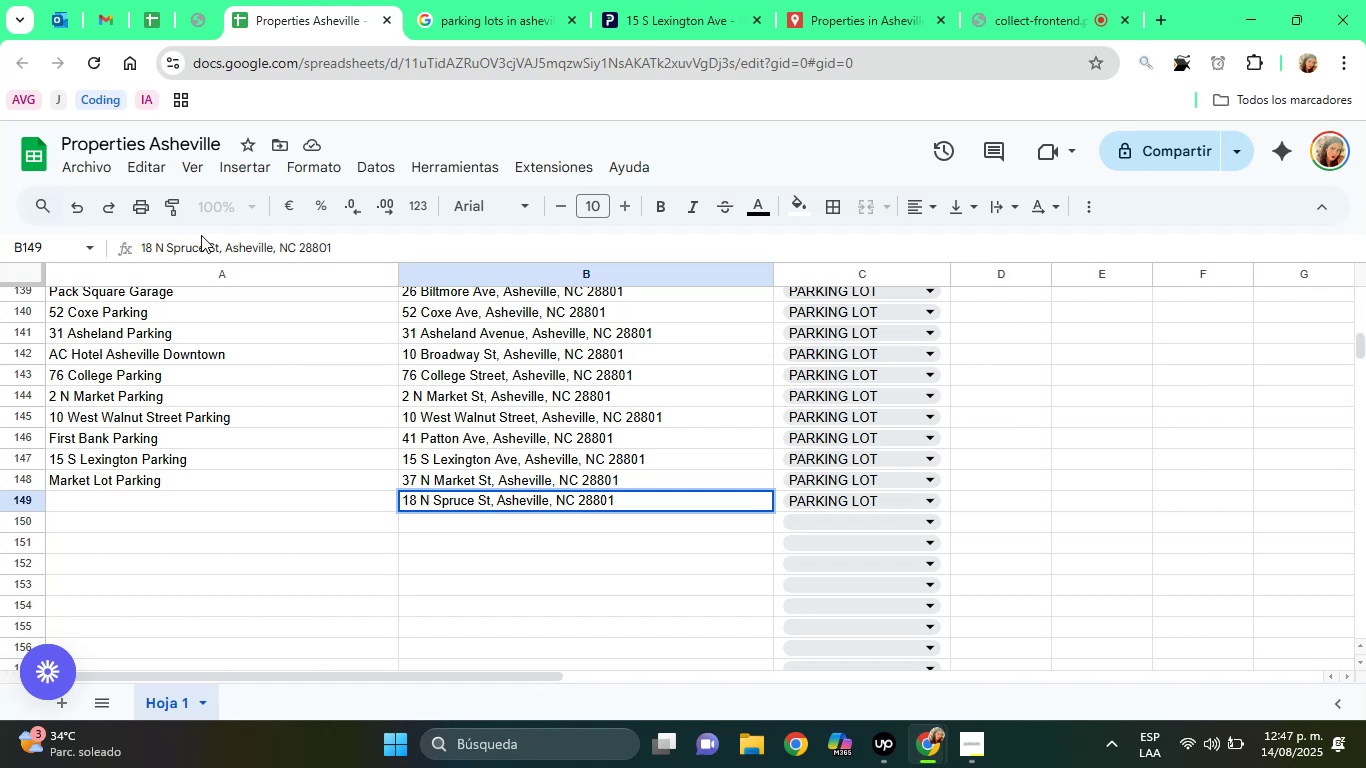 
left_click_drag(start_coordinate=[205, 245], to_coordinate=[113, 239])
 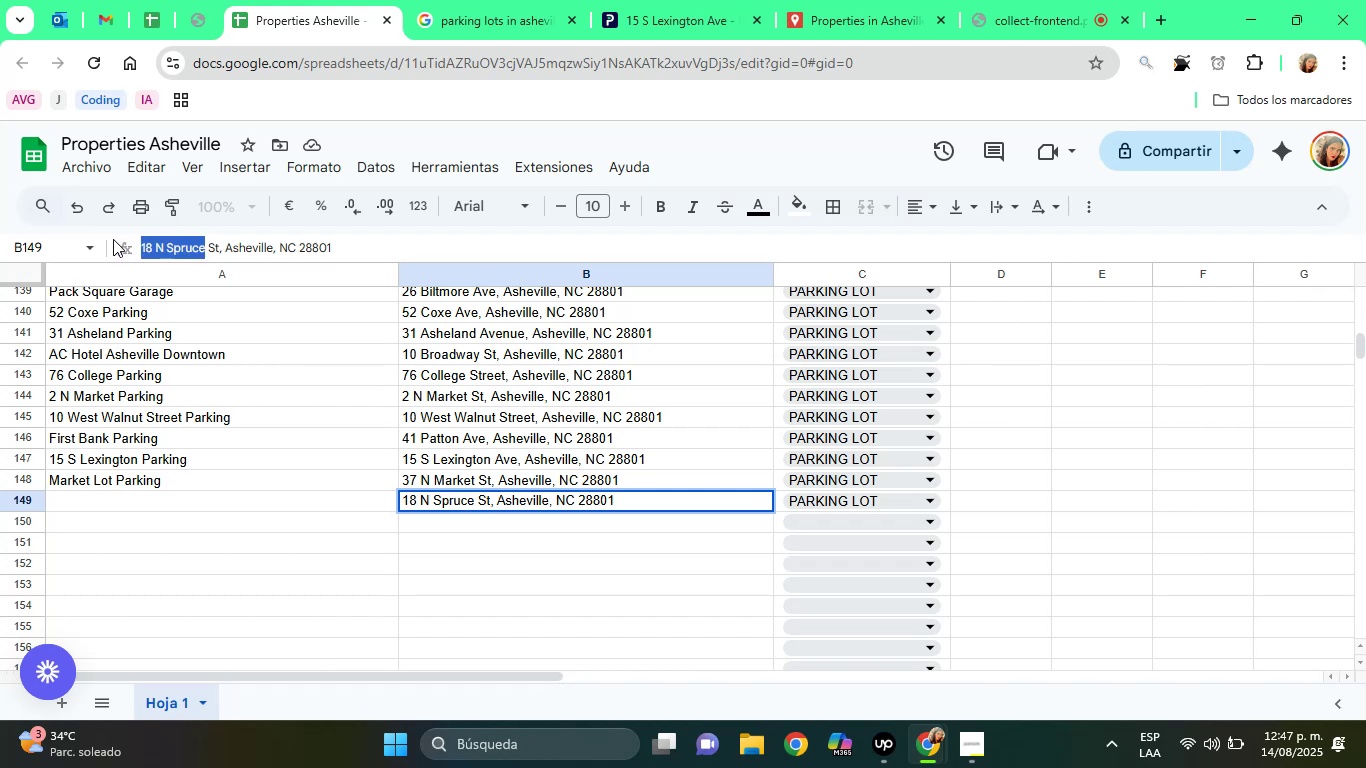 
key(Control+C)
 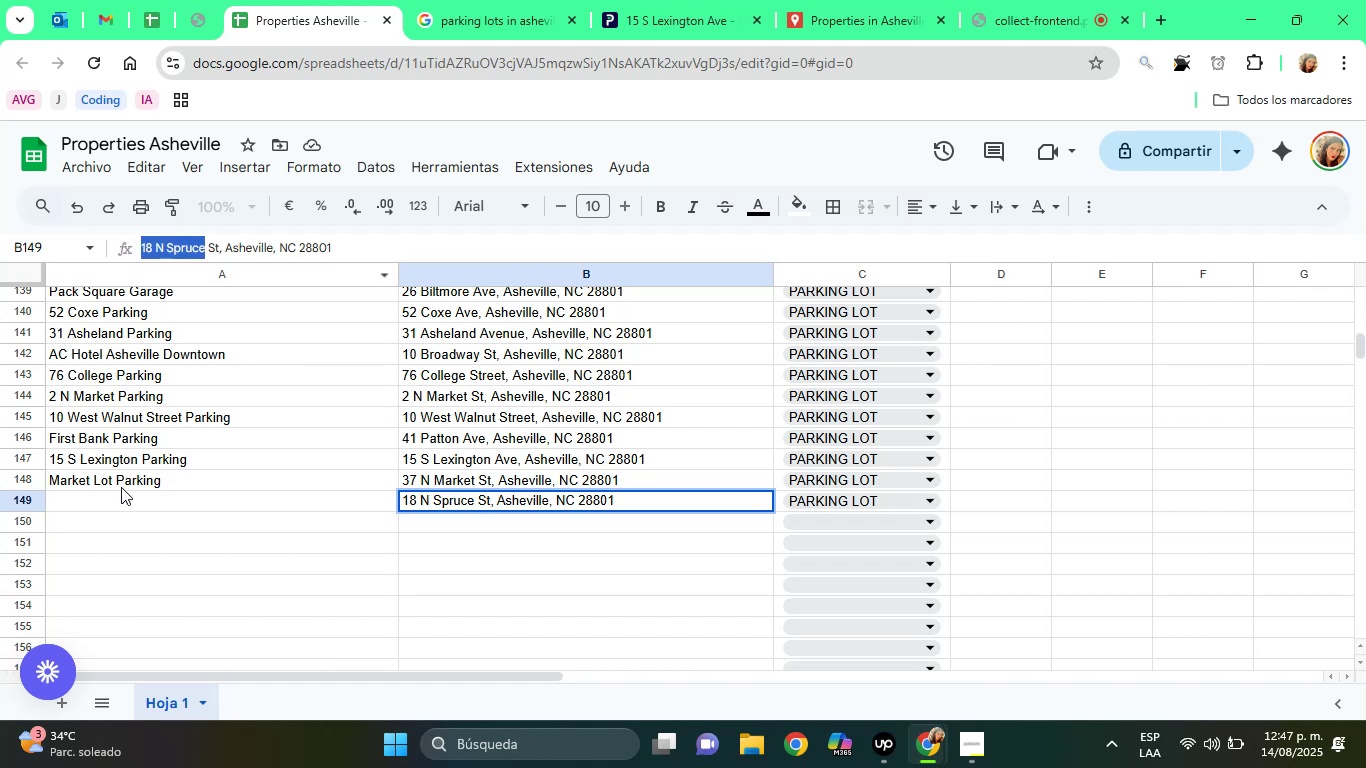 
left_click([129, 493])
 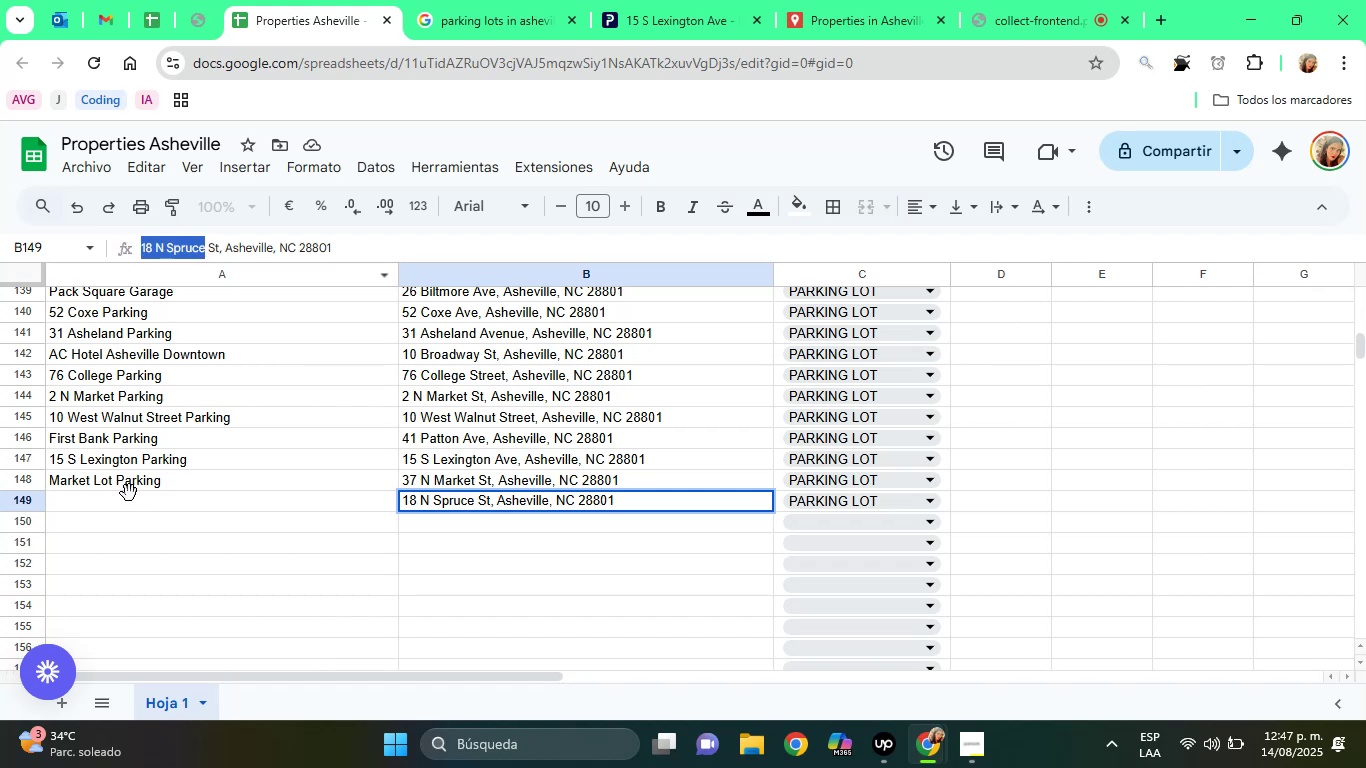 
key(Control+V)
 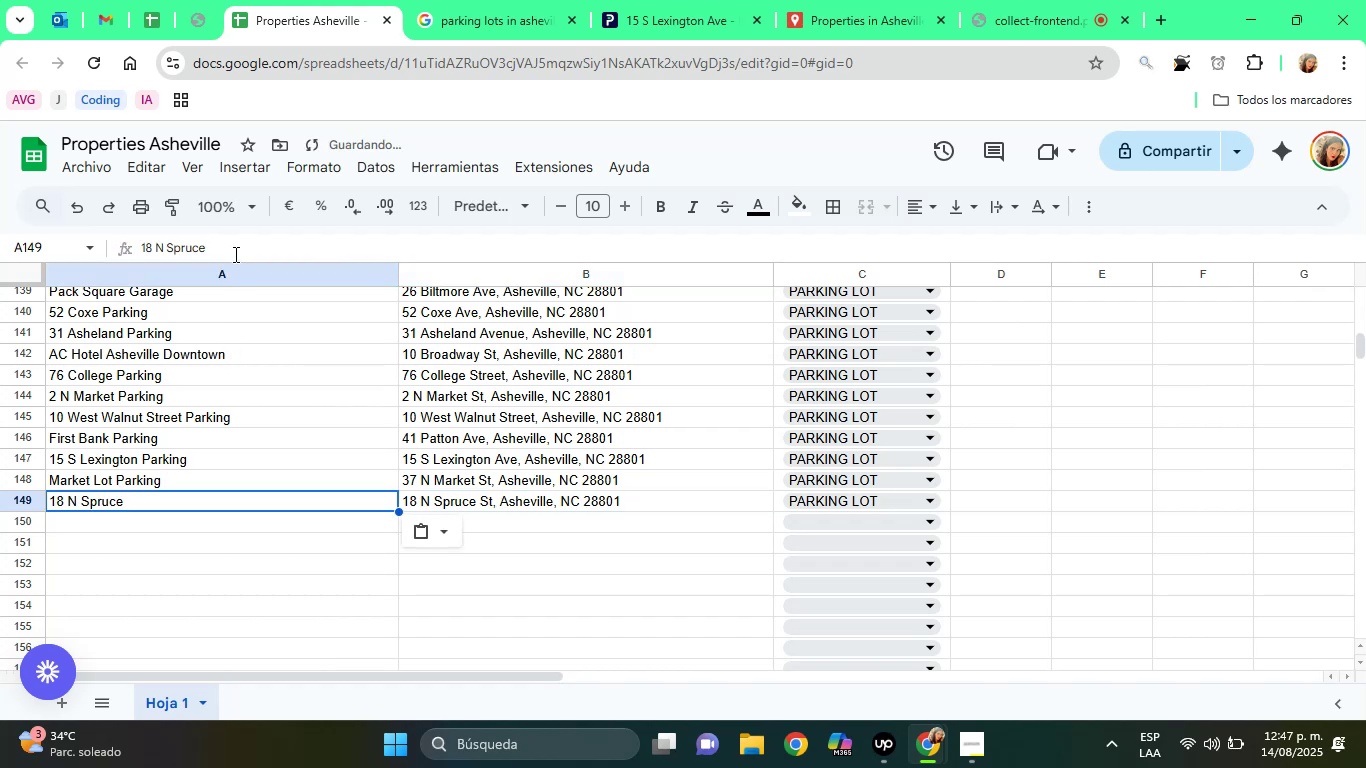 
left_click([234, 253])
 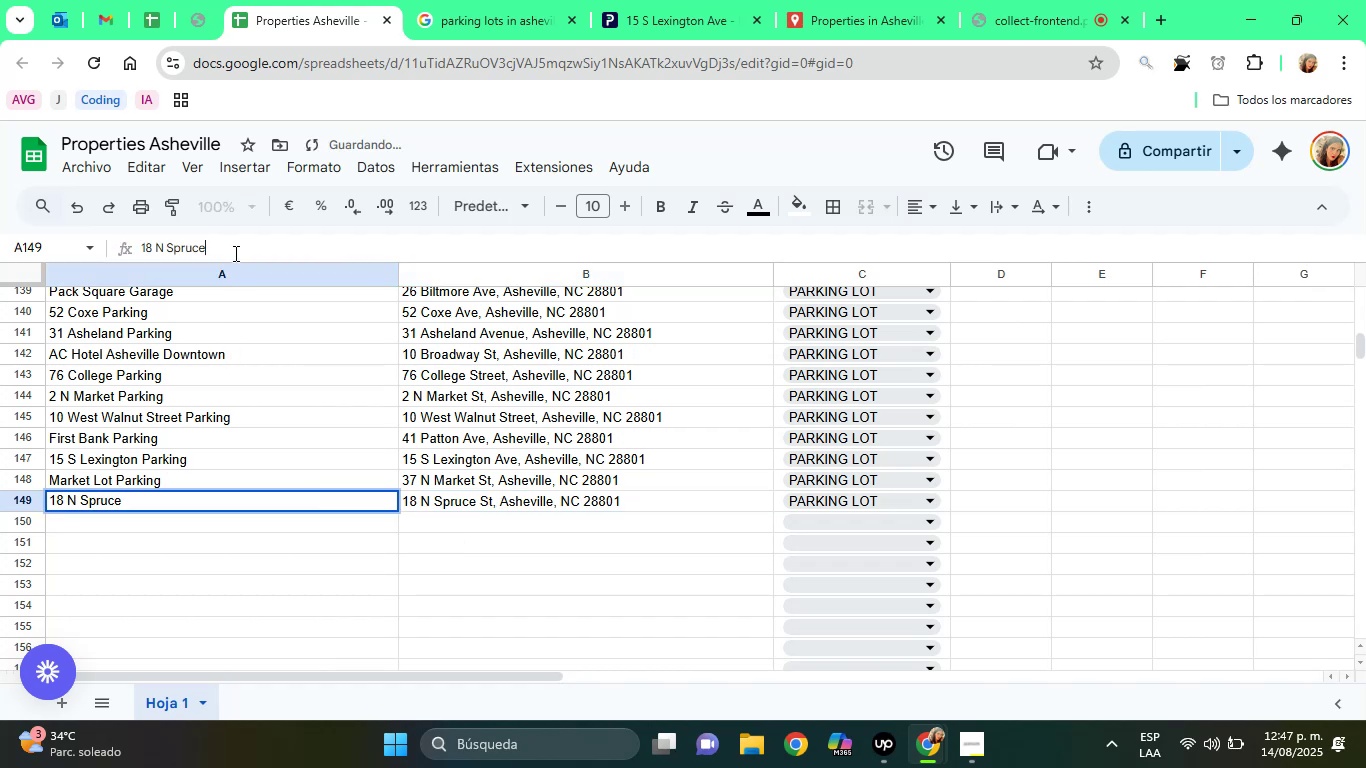 
type( PArking)
 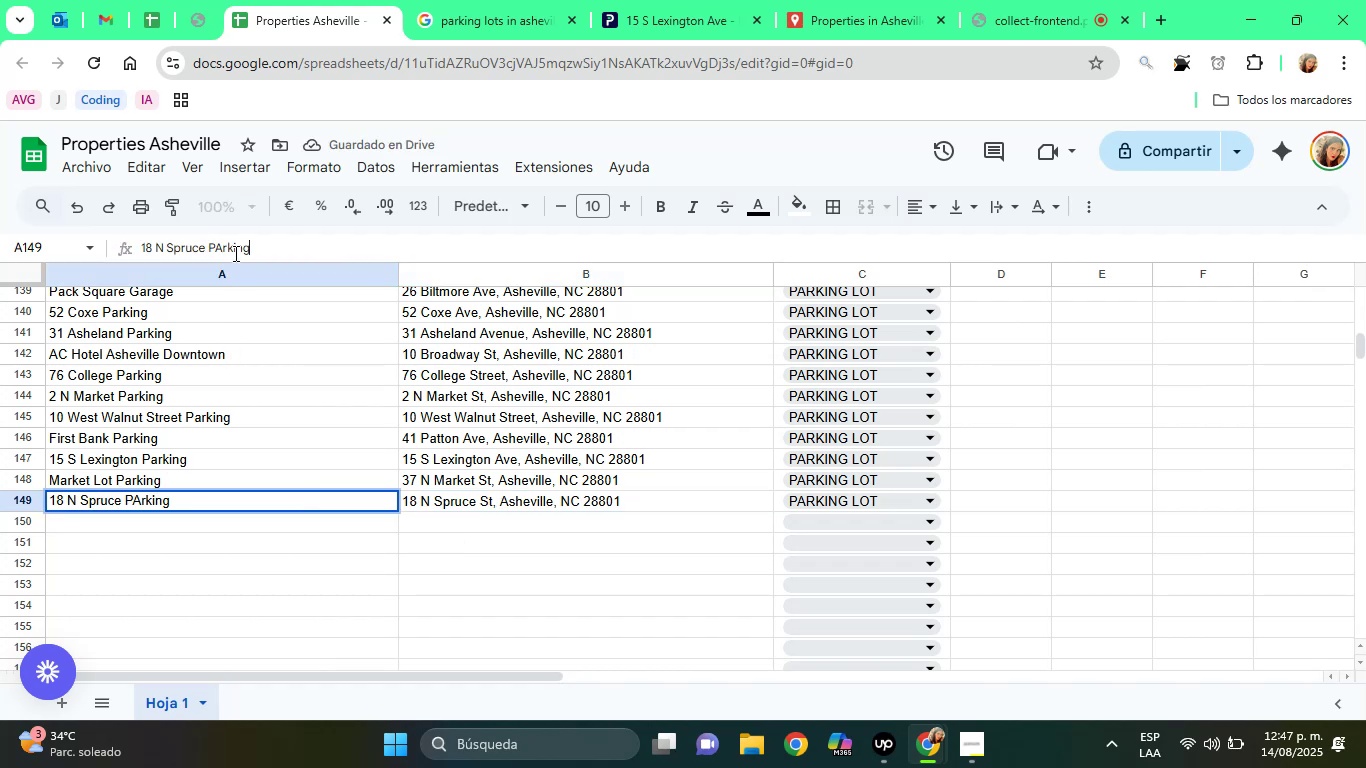 
key(Enter)
 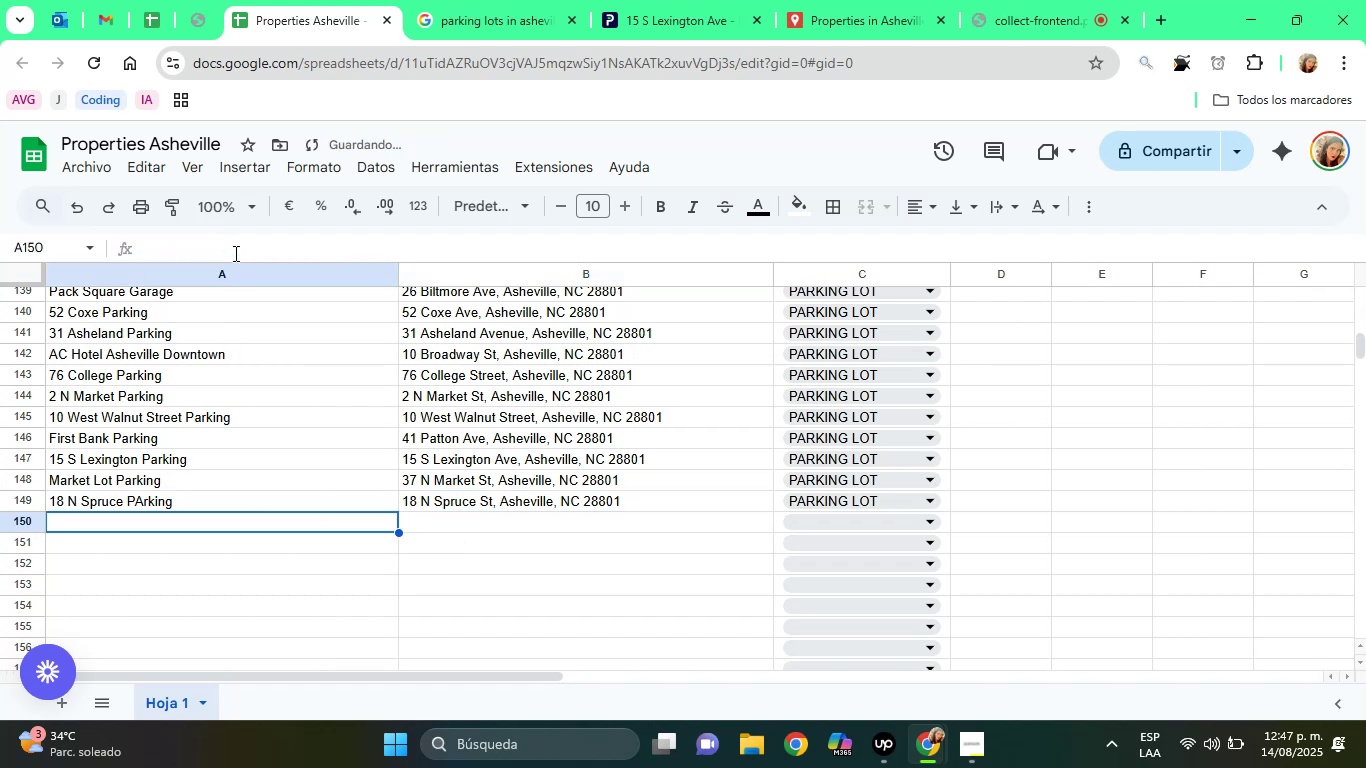 
key(ArrowUp)
 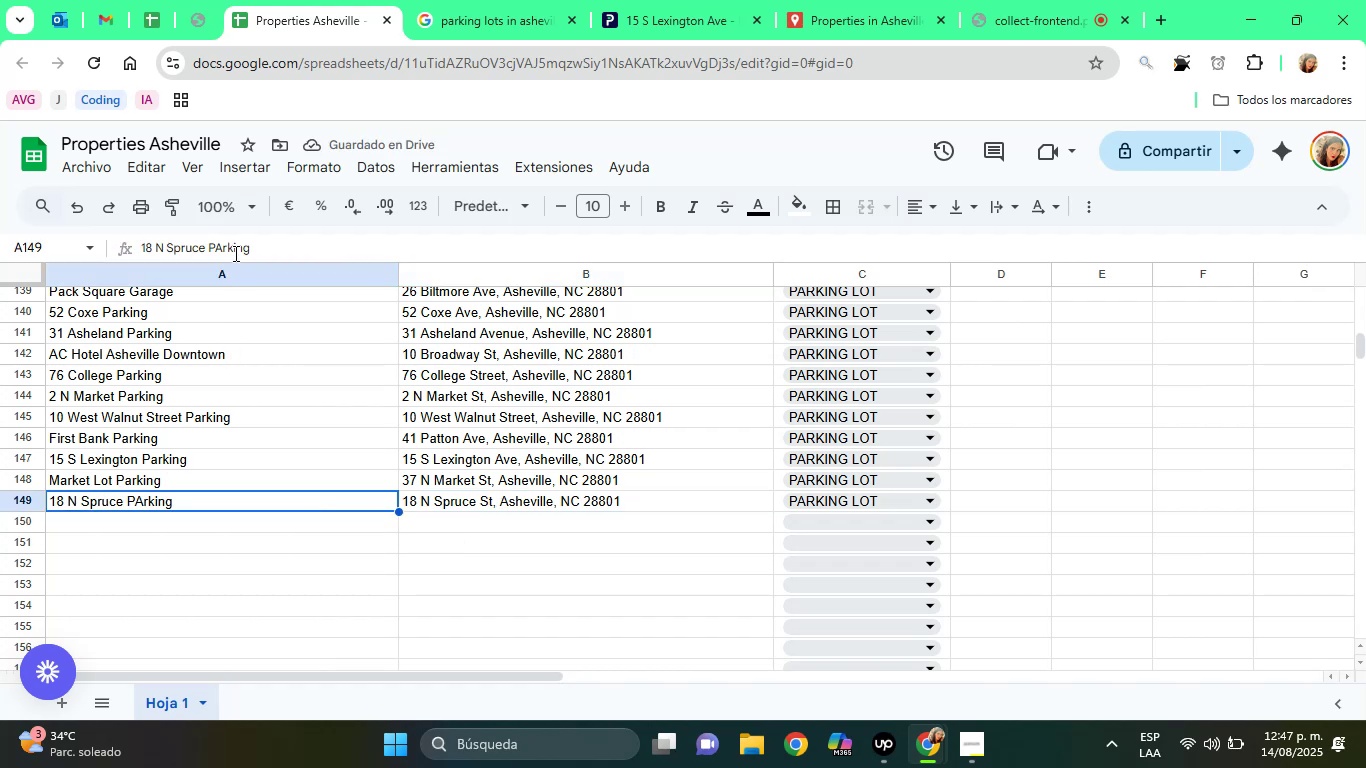 
left_click([220, 243])
 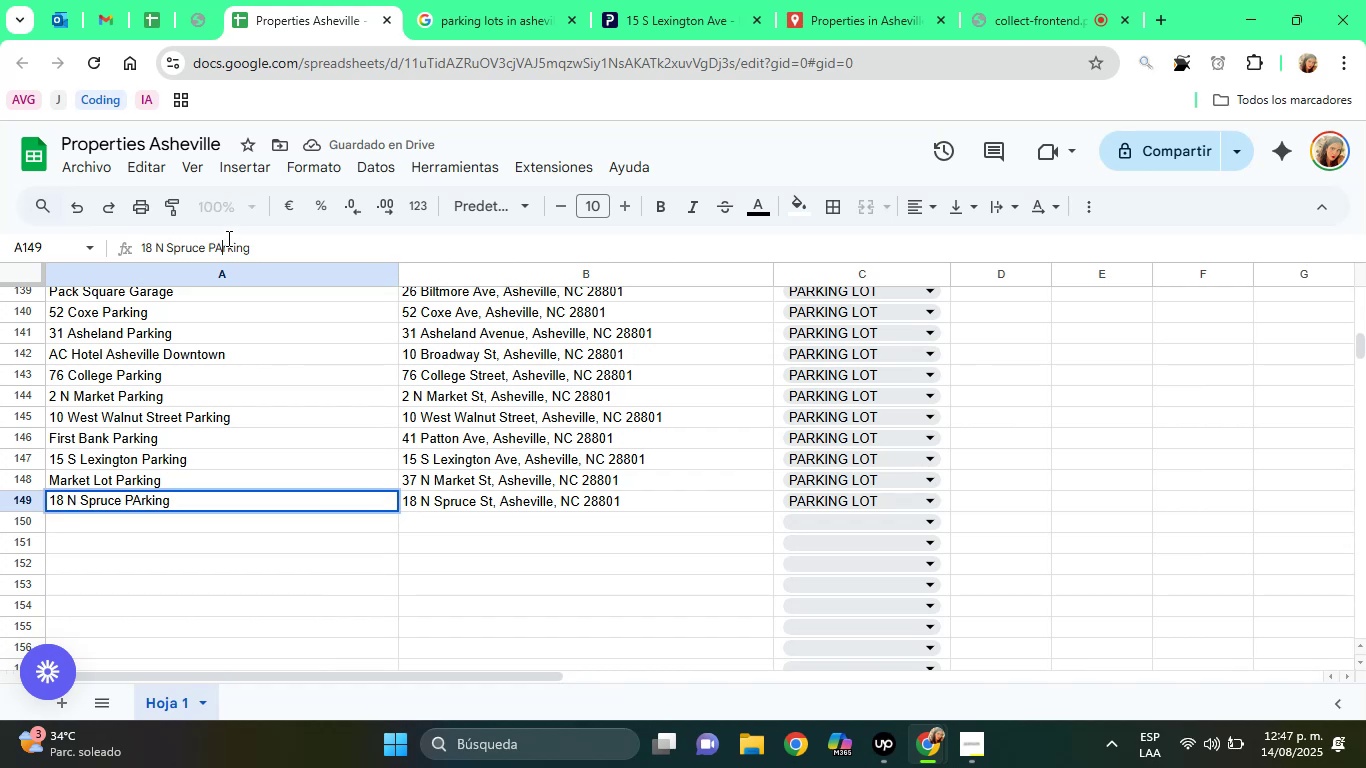 
key(Backspace)
 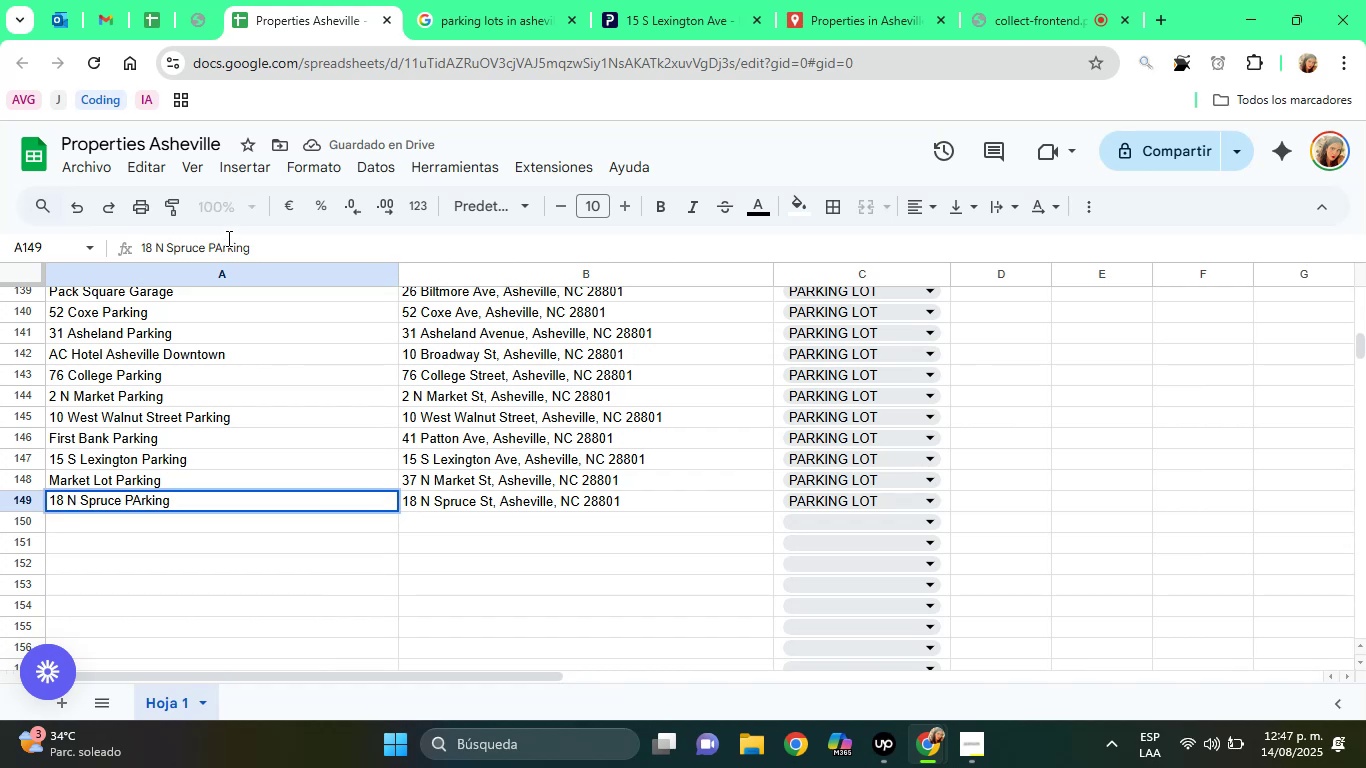 
key(A)
 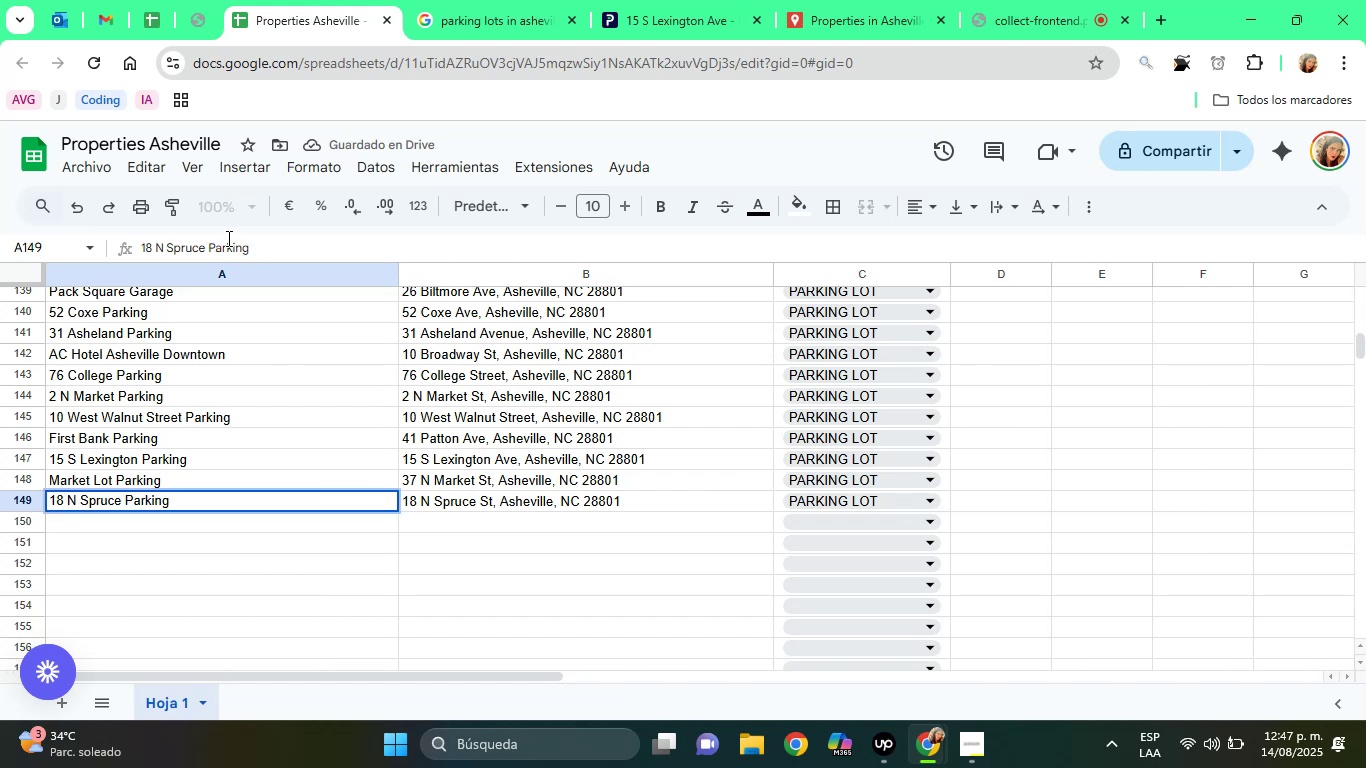 
key(Enter)
 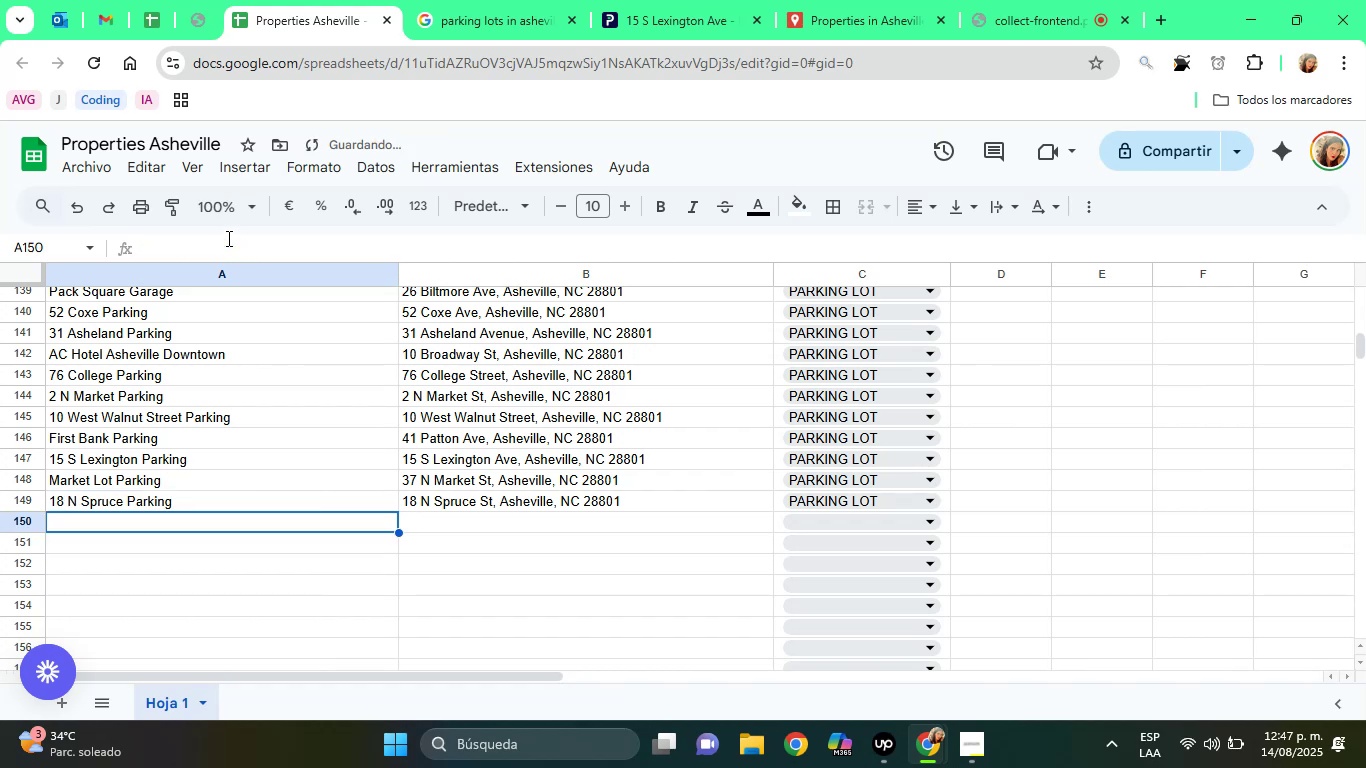 
key(ArrowUp)
 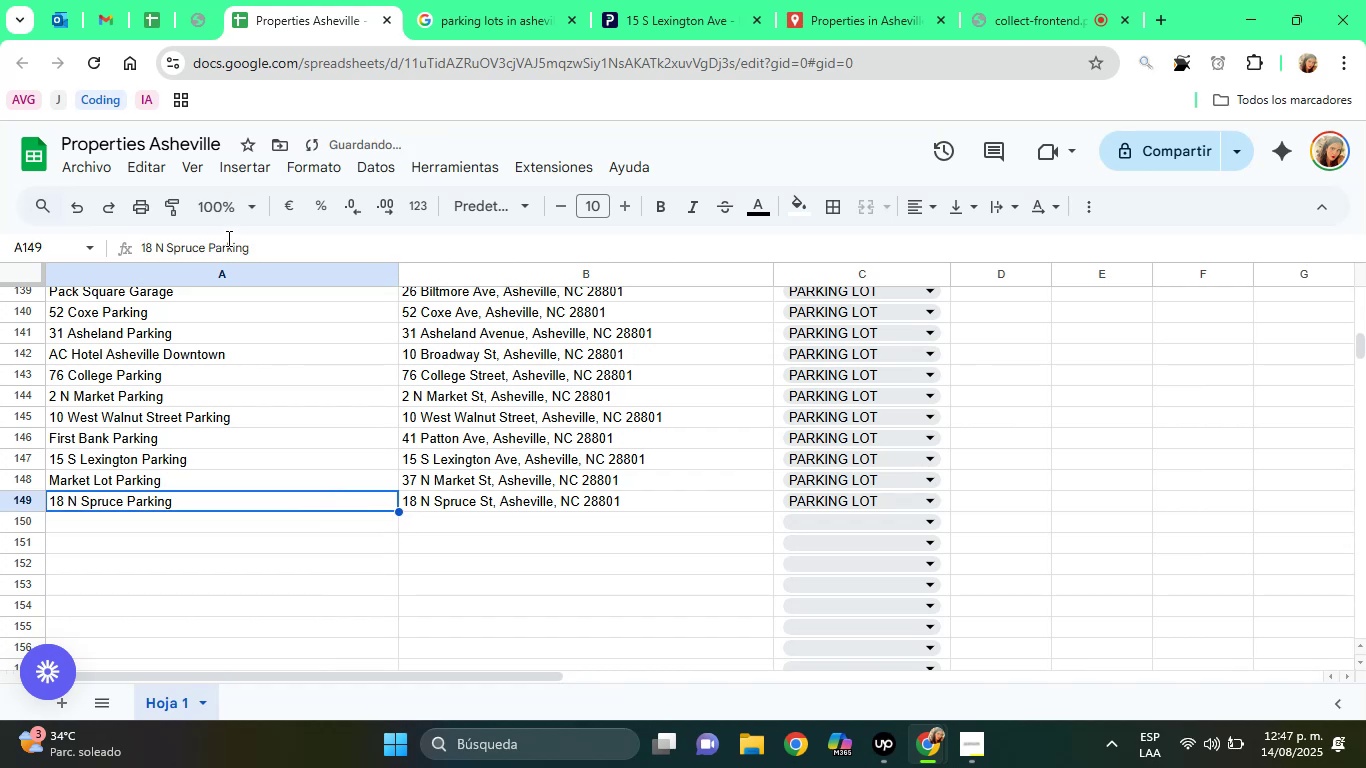 
key(ArrowRight)
 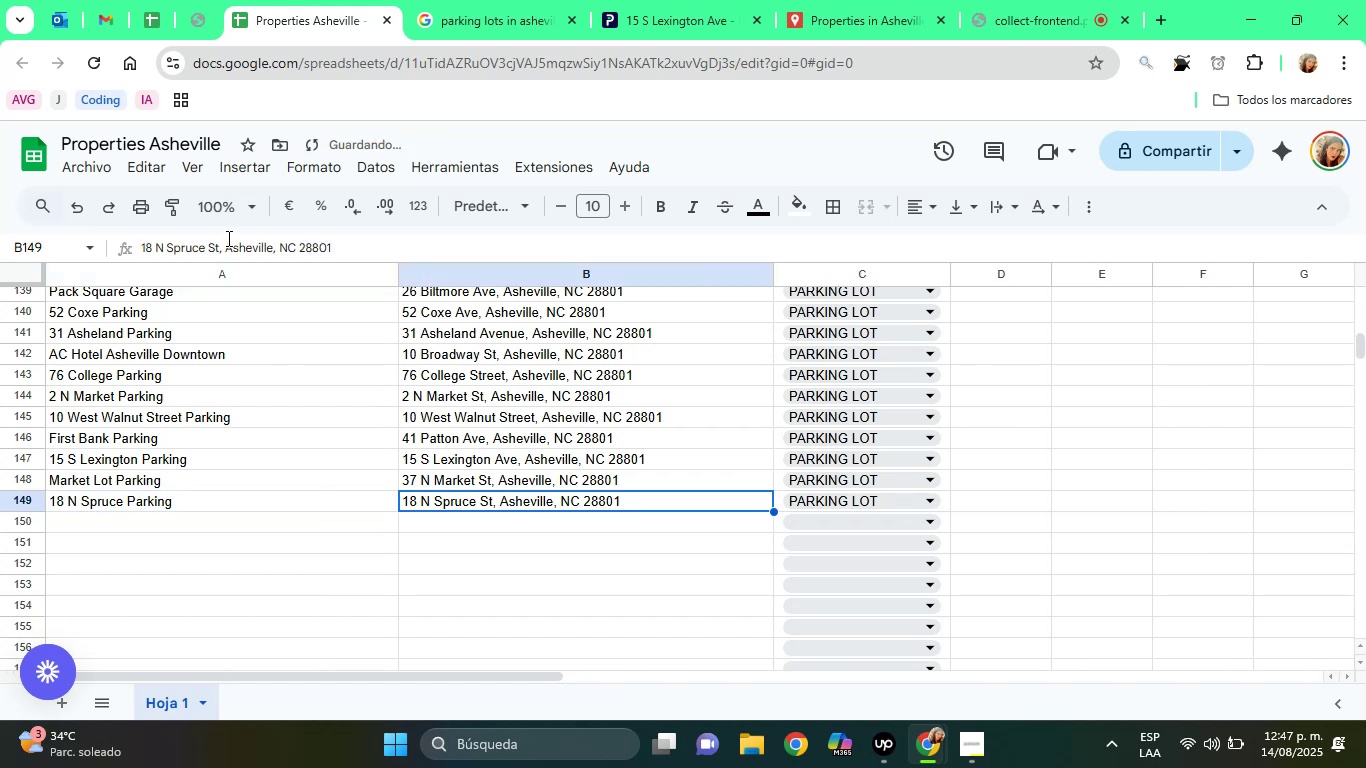 
key(ArrowRight)
 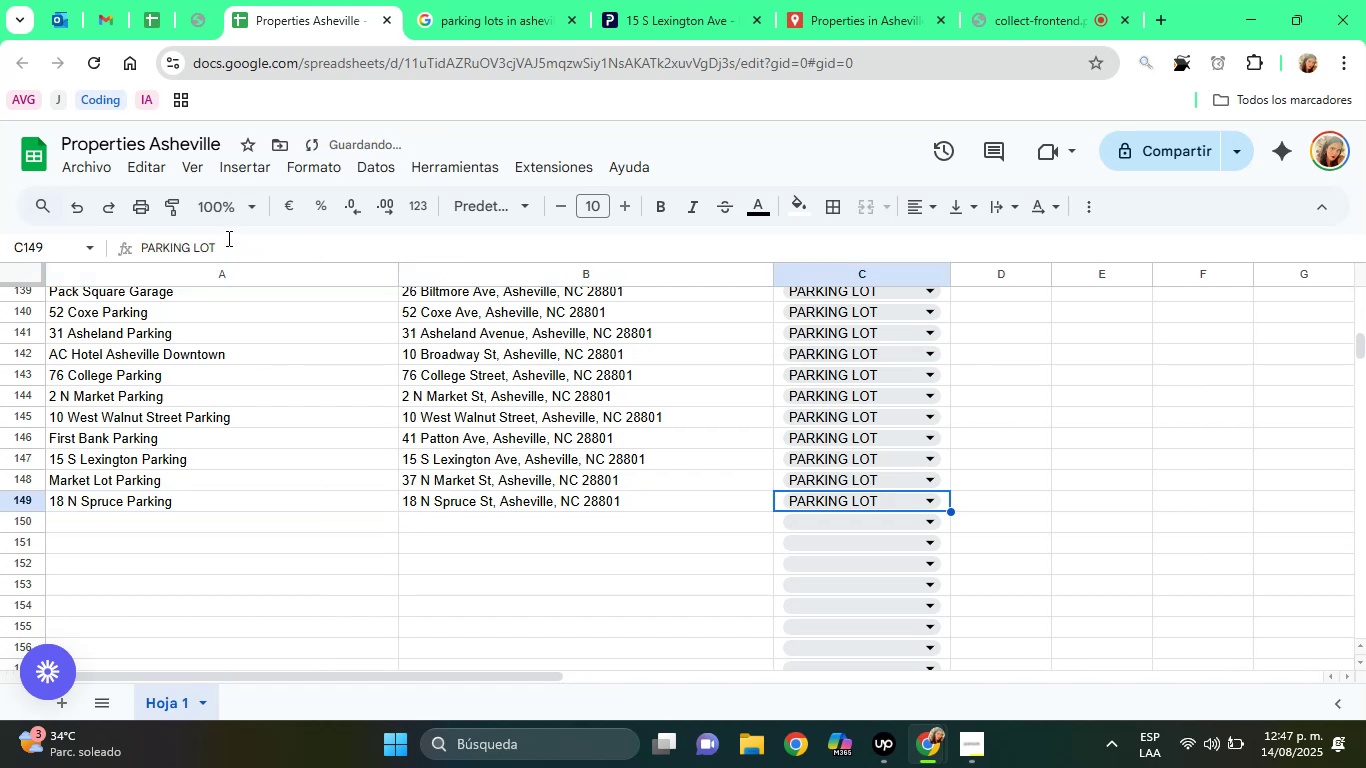 
key(ArrowRight)
 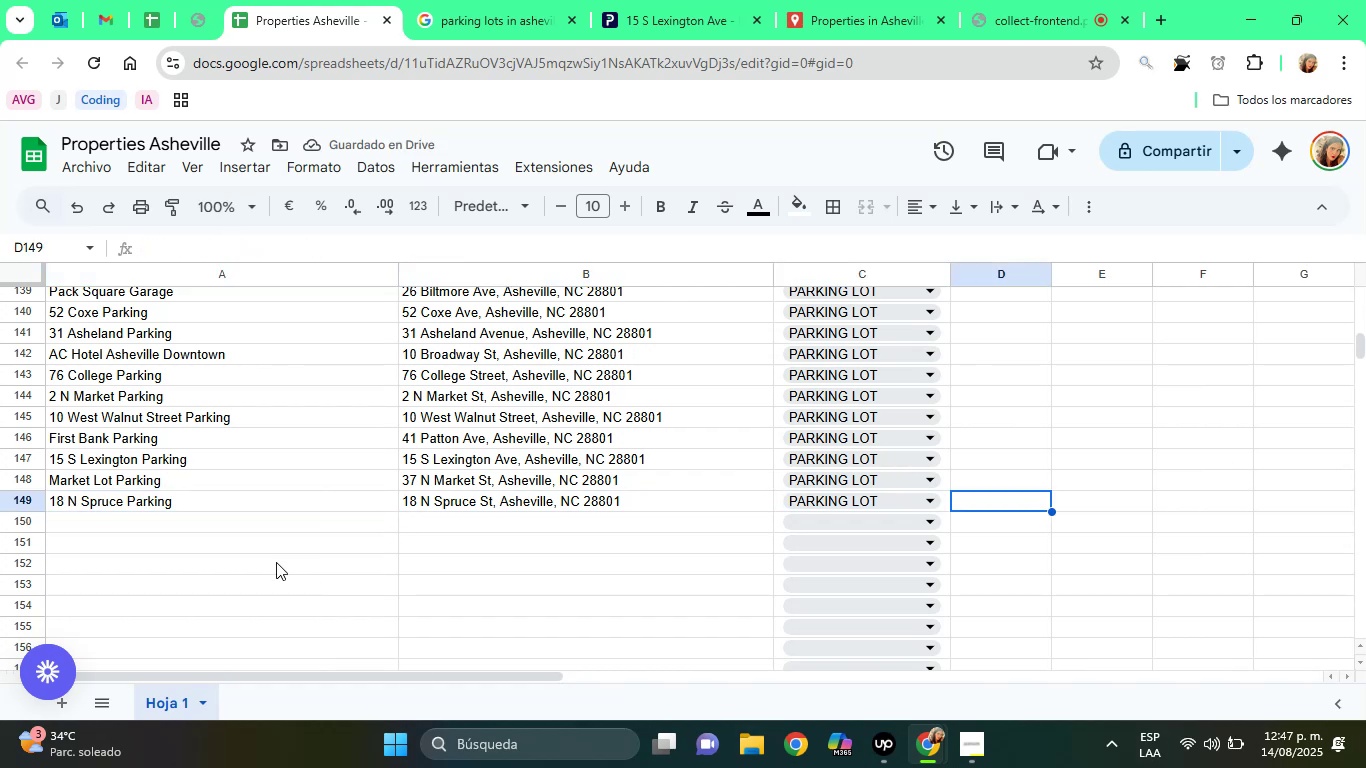 
left_click([196, 501])
 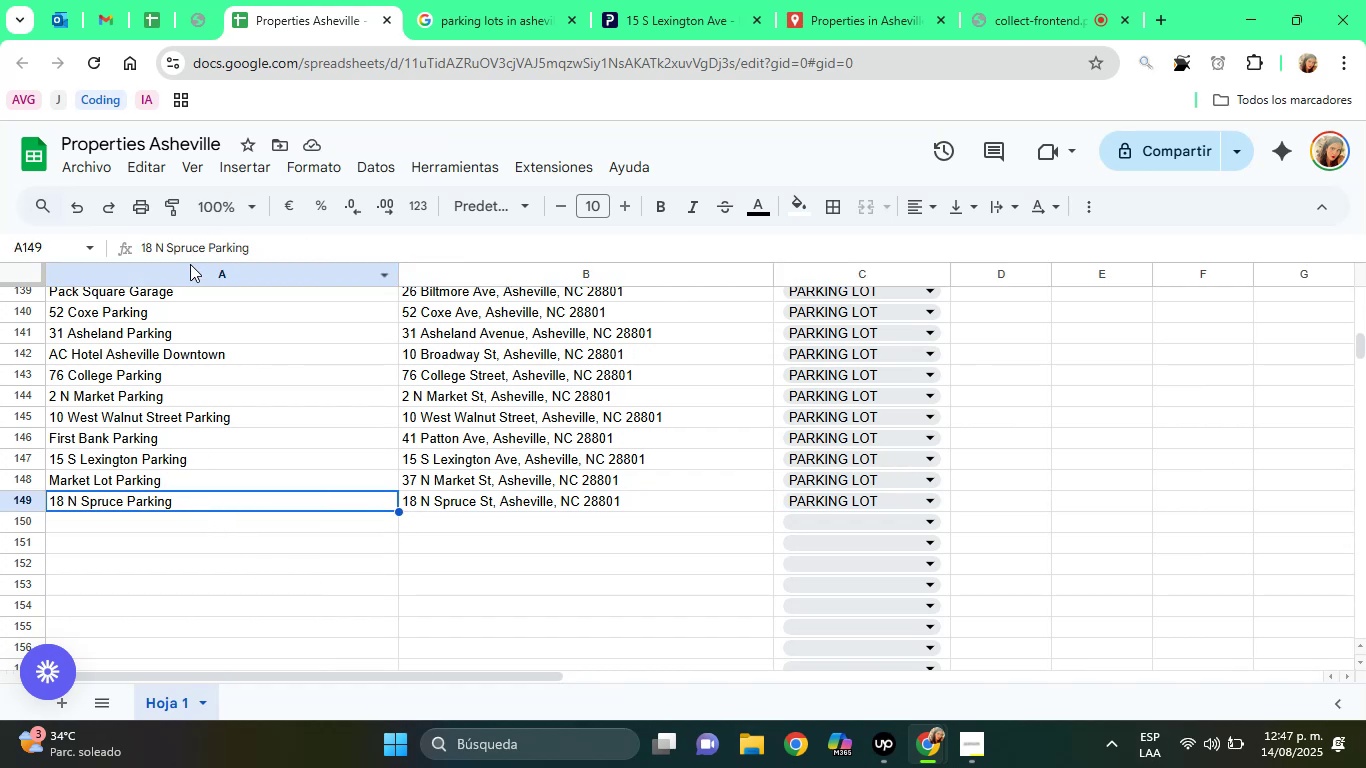 
double_click([196, 250])
 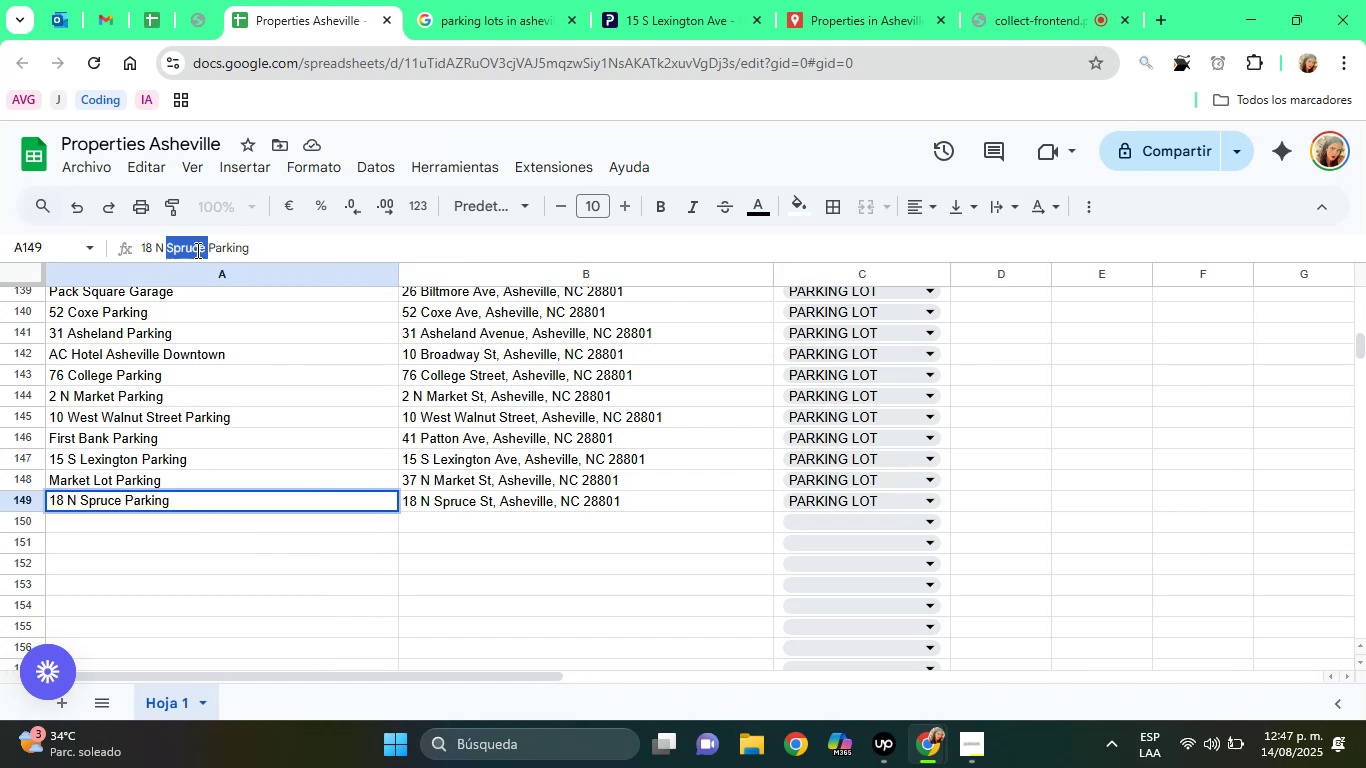 
triple_click([196, 250])
 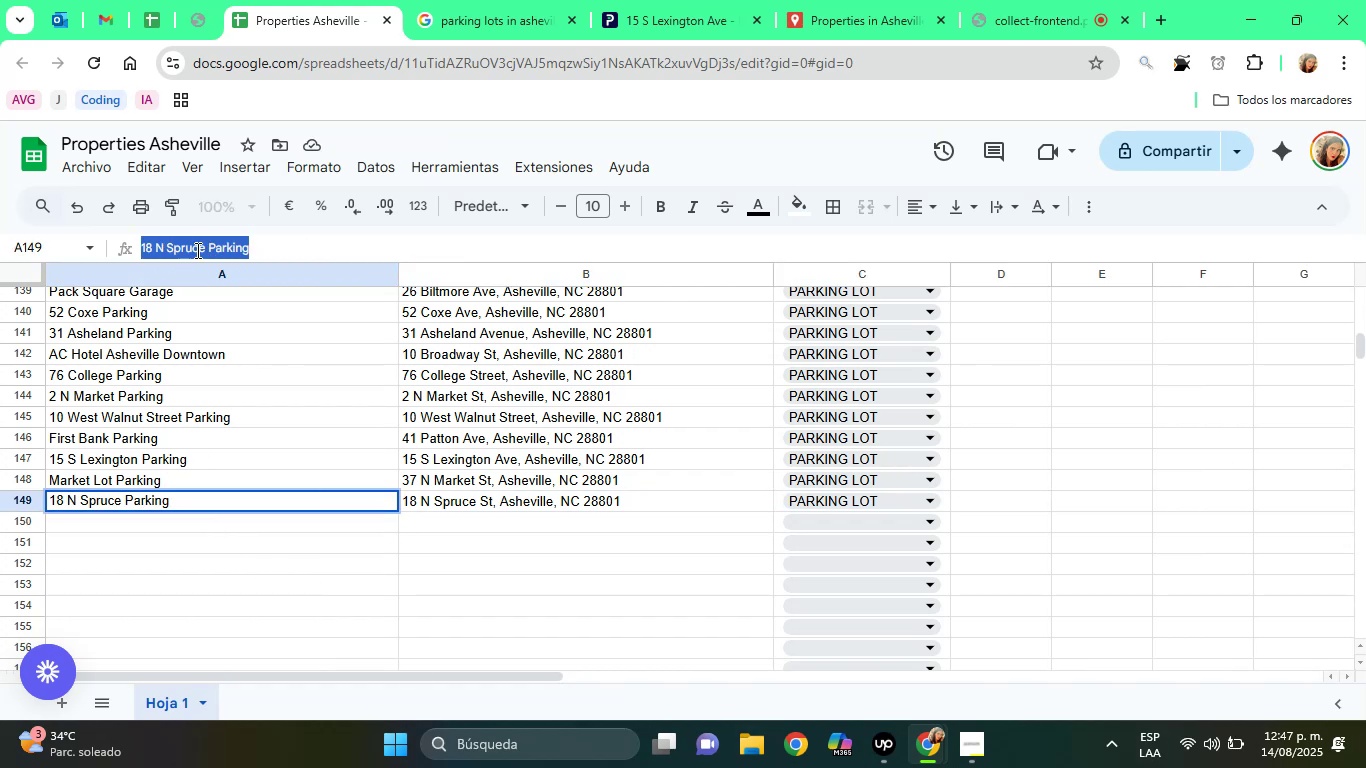 
right_click([196, 250])
 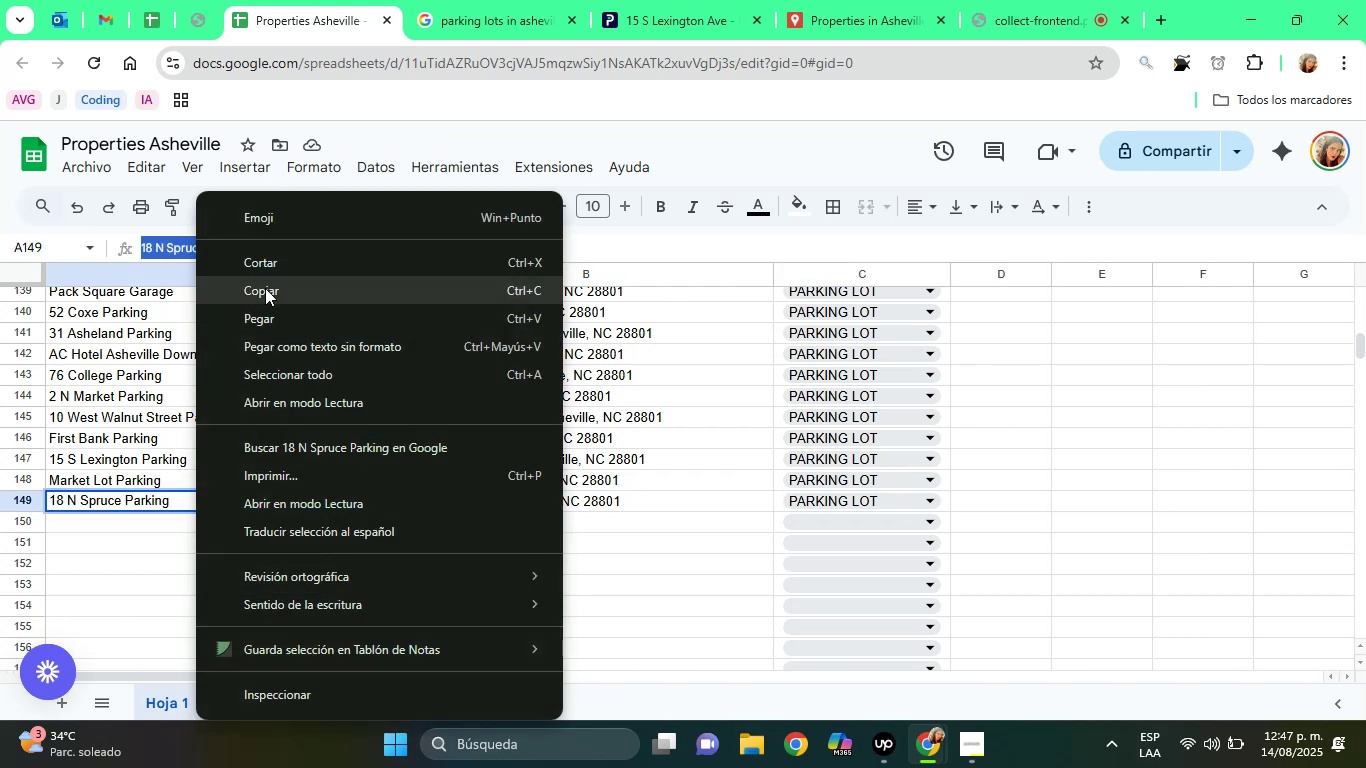 
left_click([265, 288])
 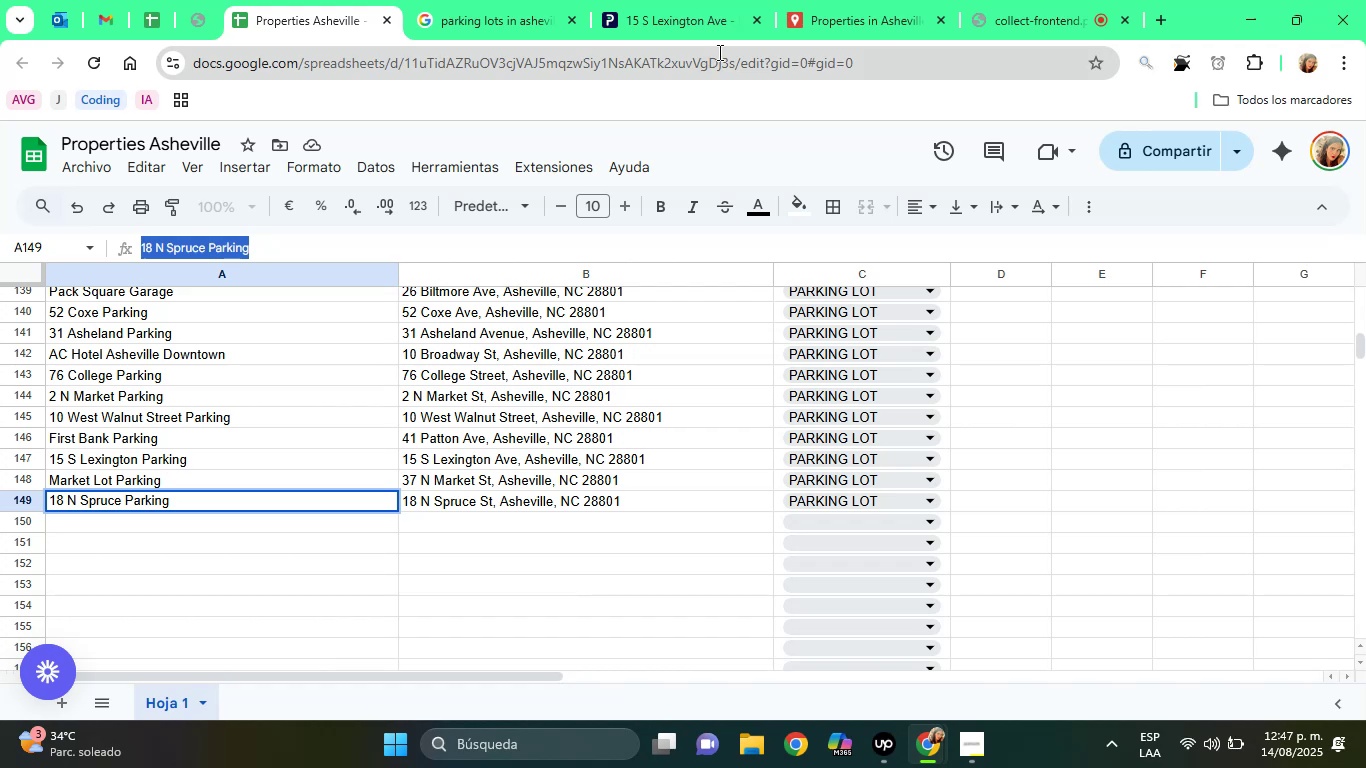 
left_click([817, 4])
 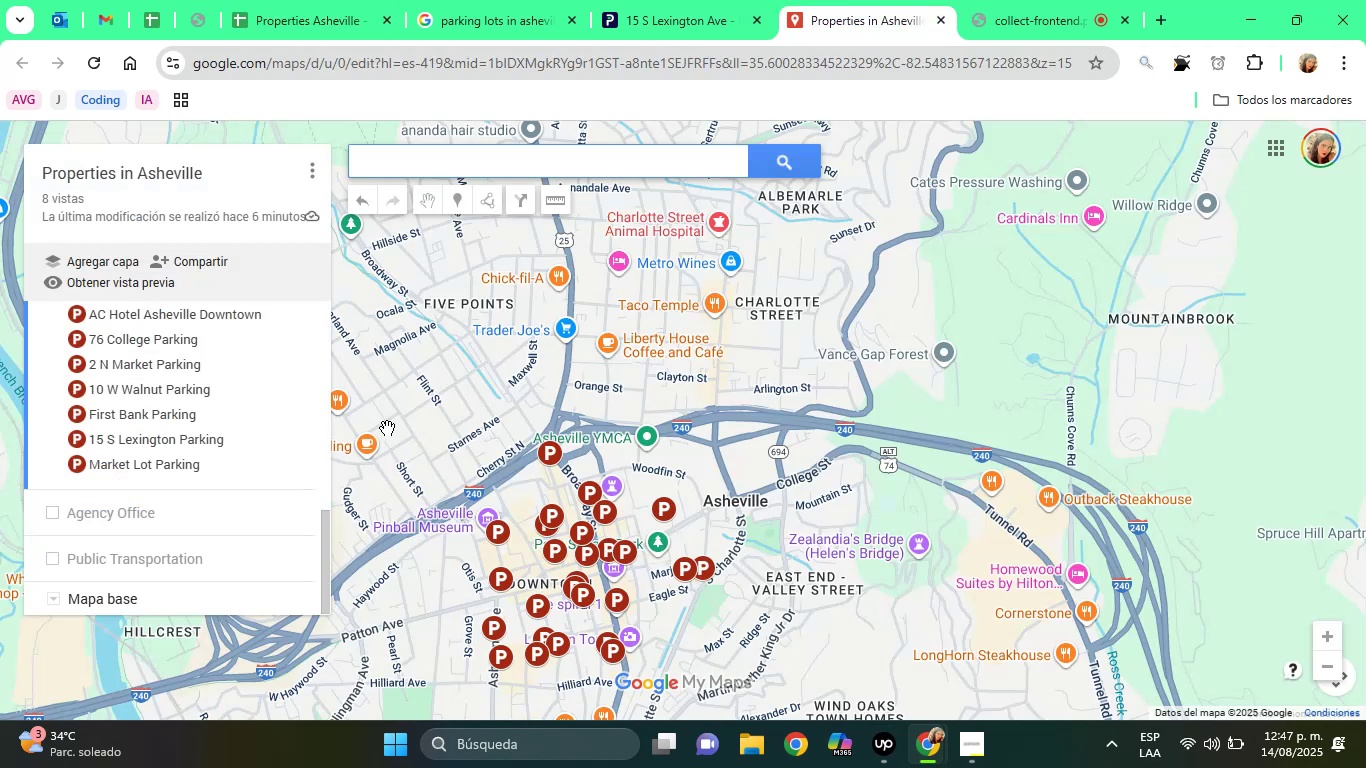 
wait(7.92)
 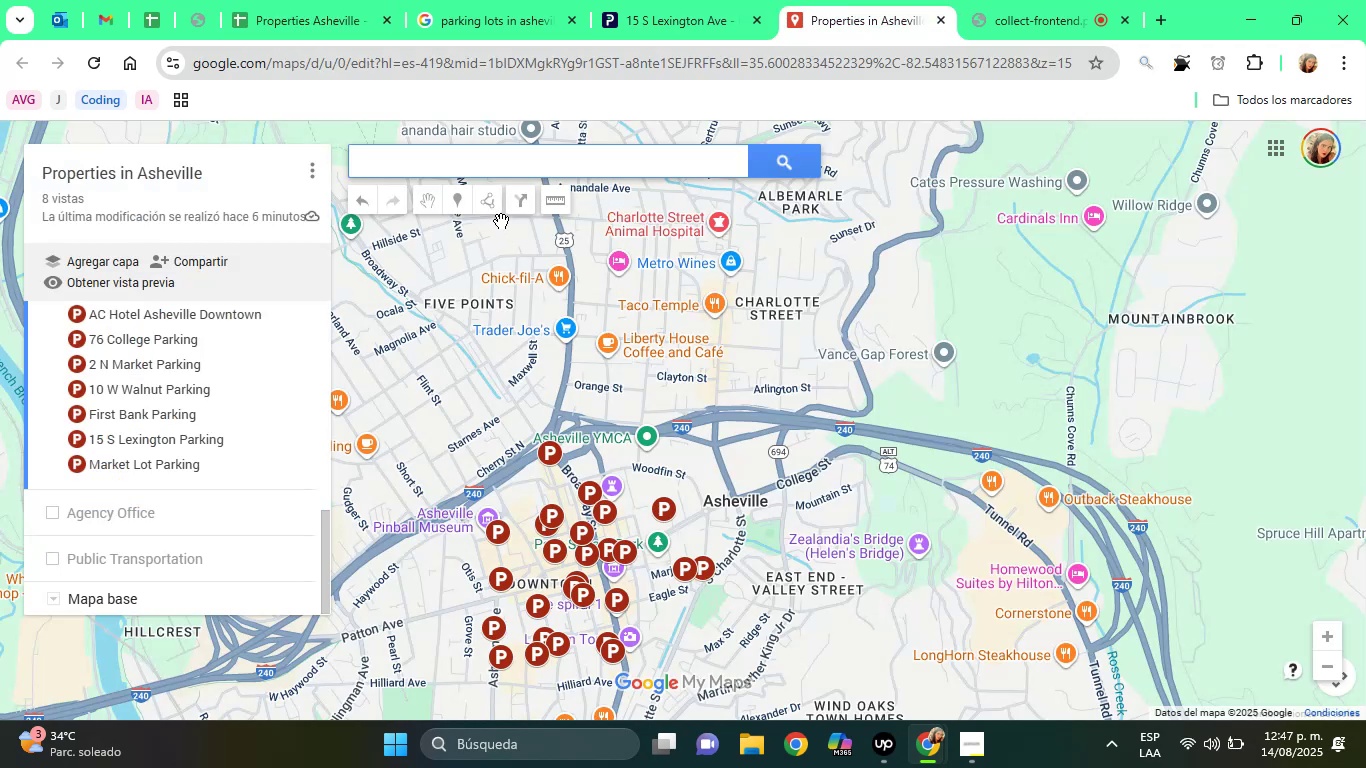 
right_click([417, 169])
 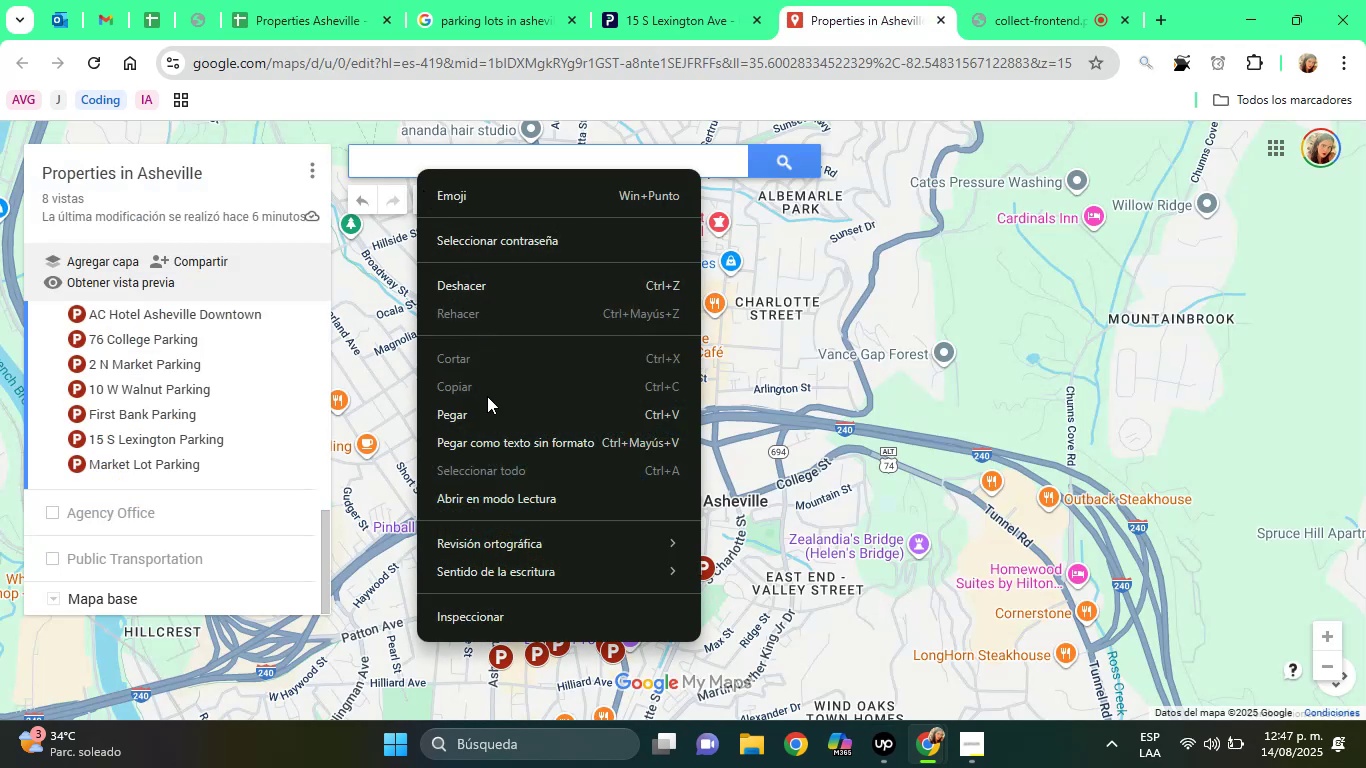 
left_click([487, 415])
 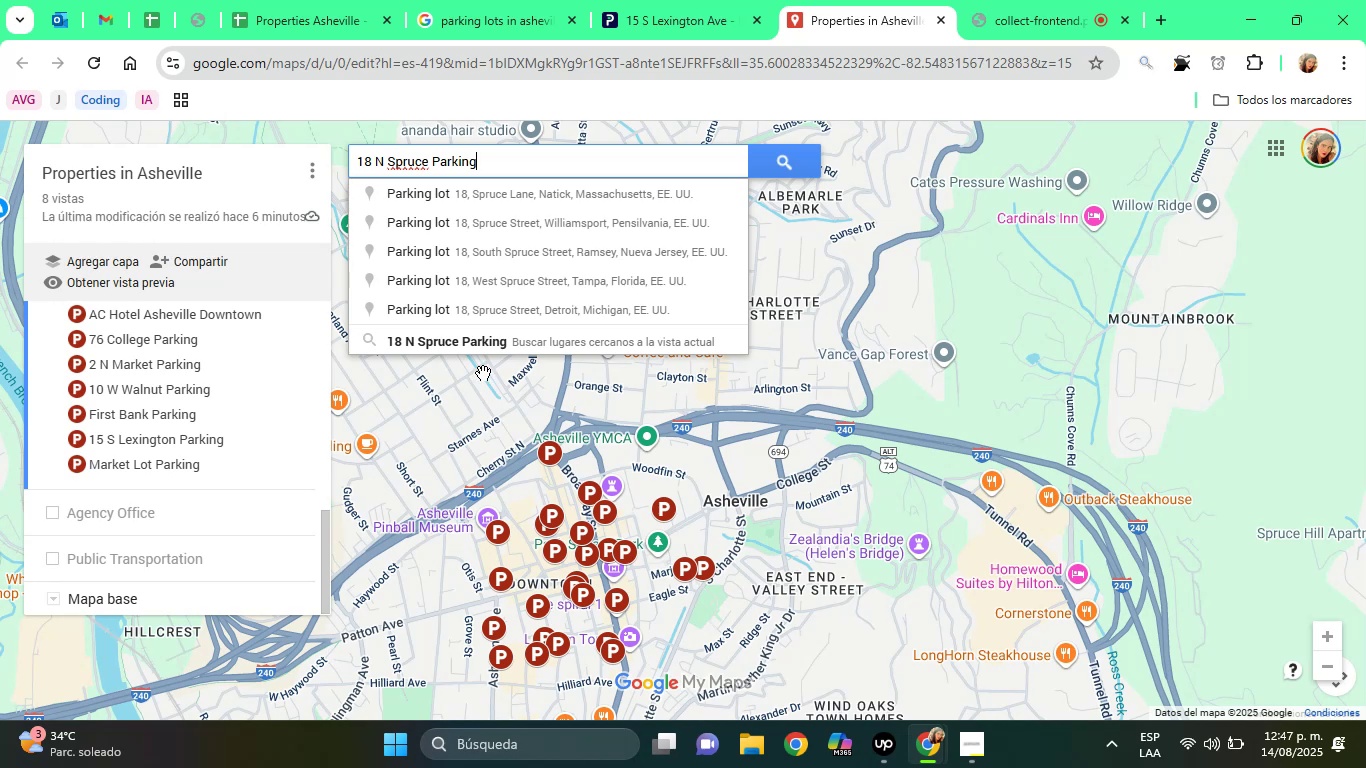 
left_click([465, 332])
 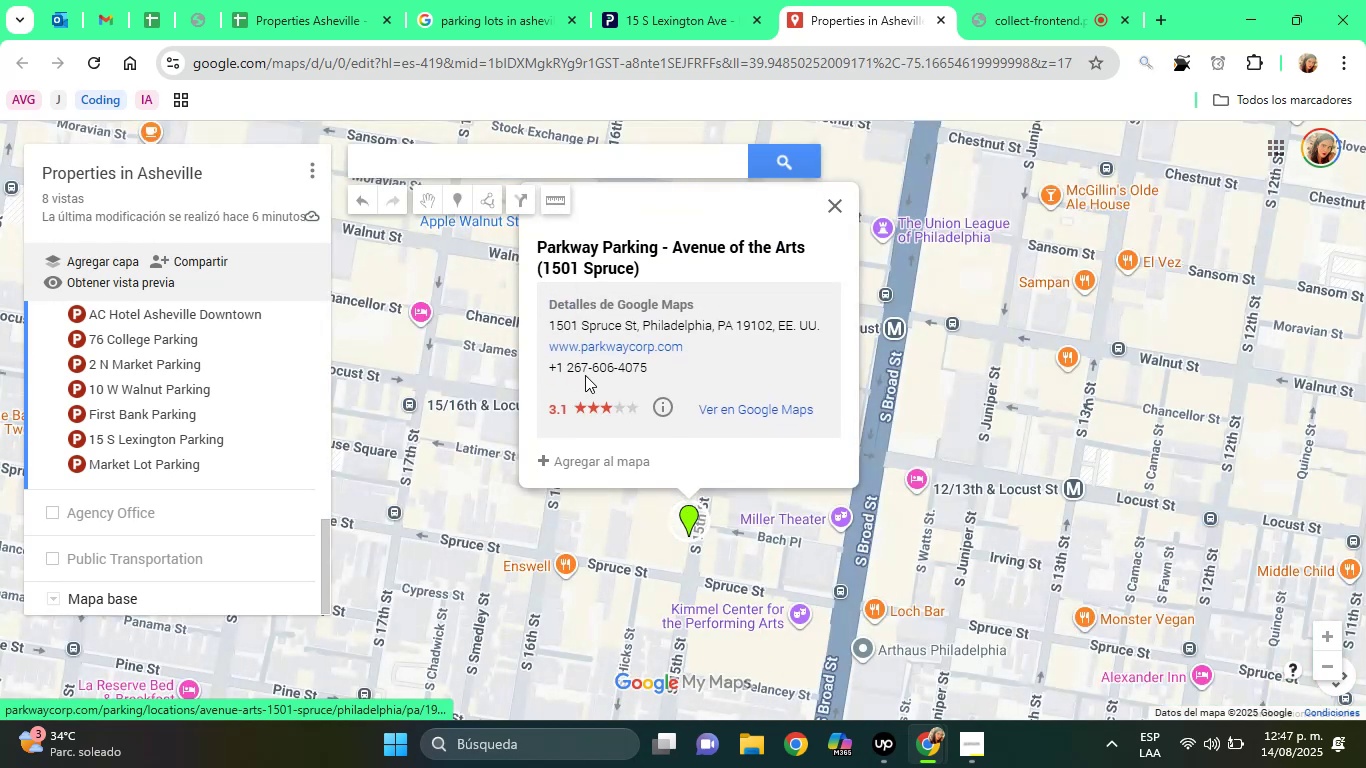 
left_click([598, 468])
 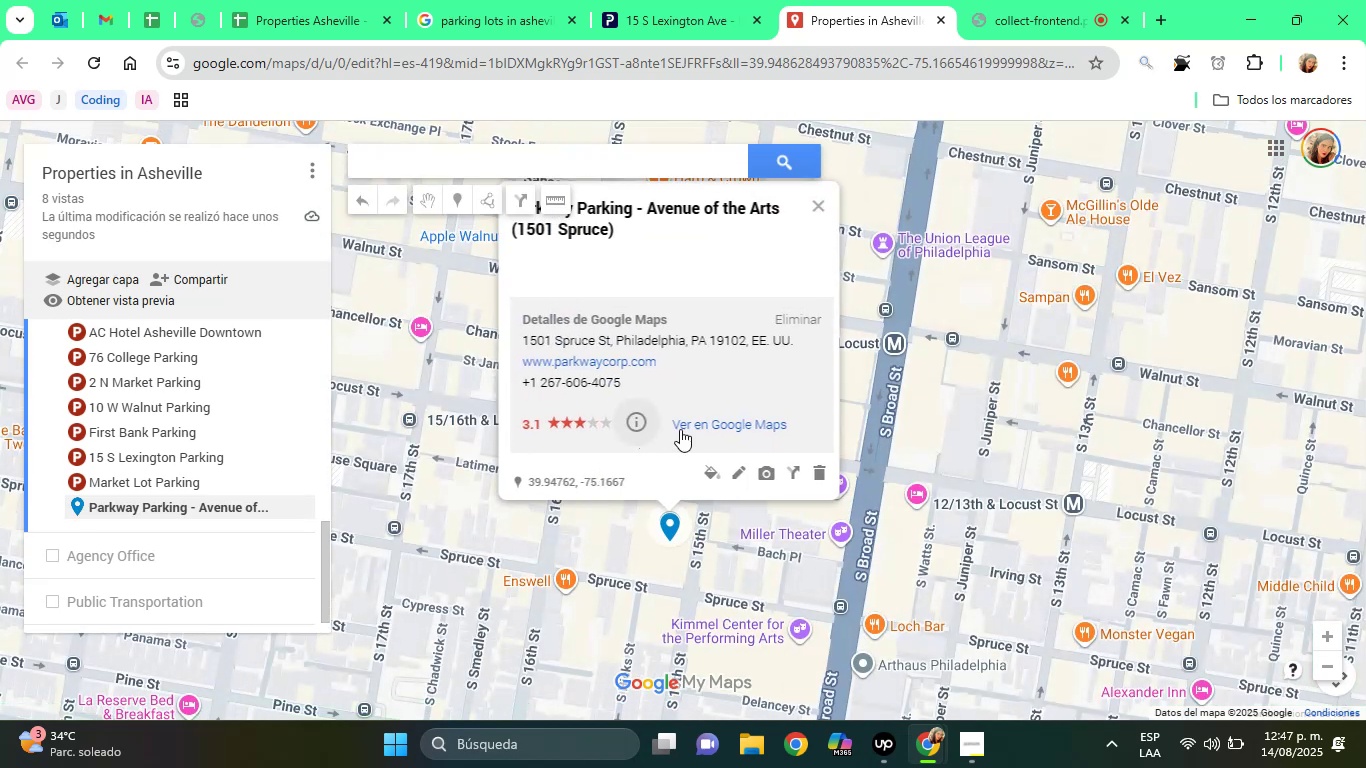 
left_click([712, 472])
 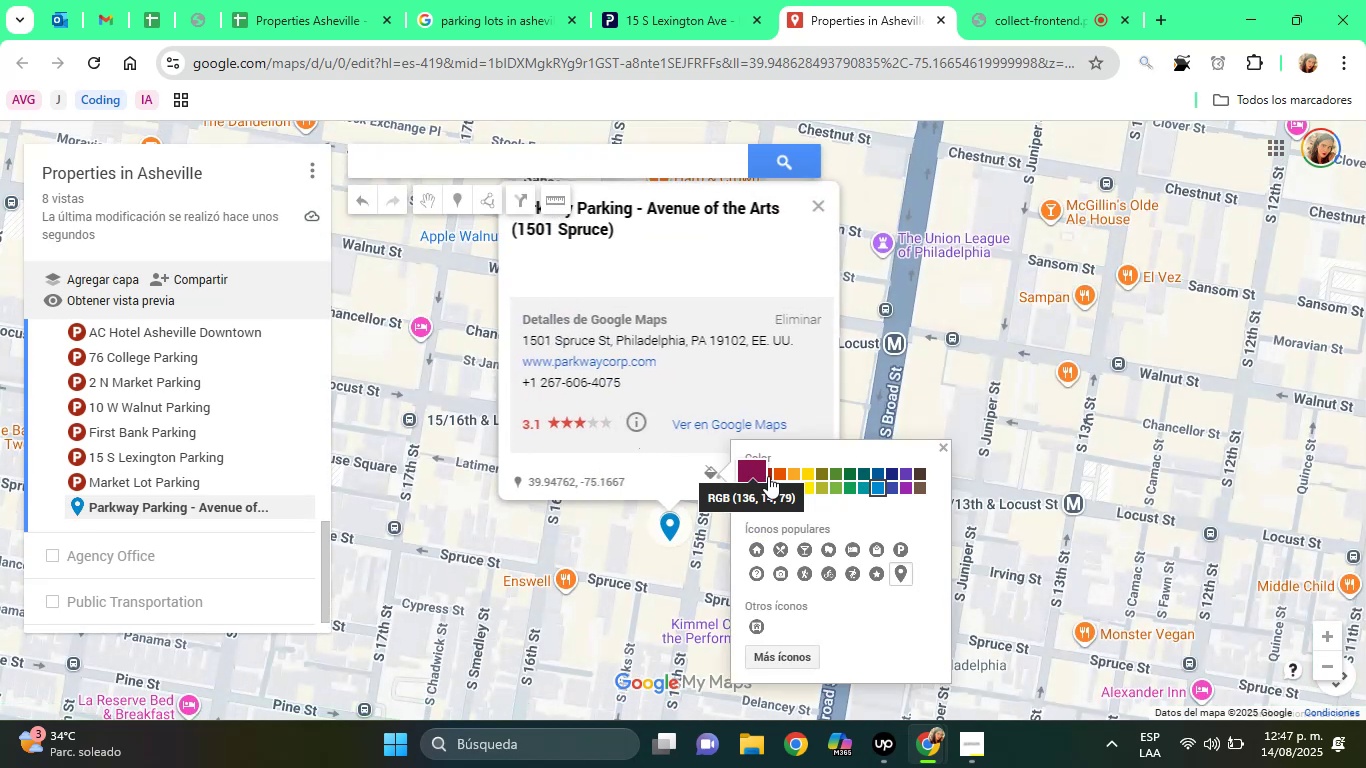 
left_click([772, 476])
 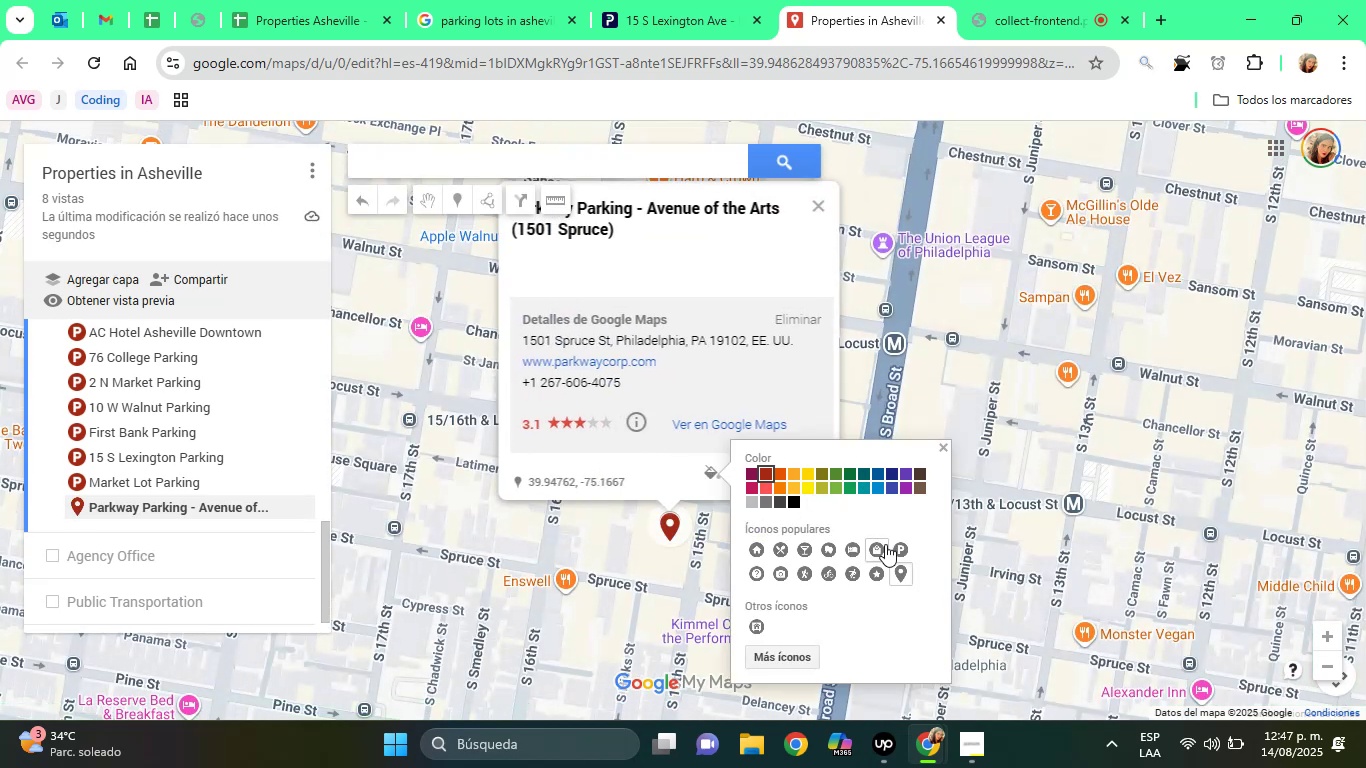 
left_click([897, 546])
 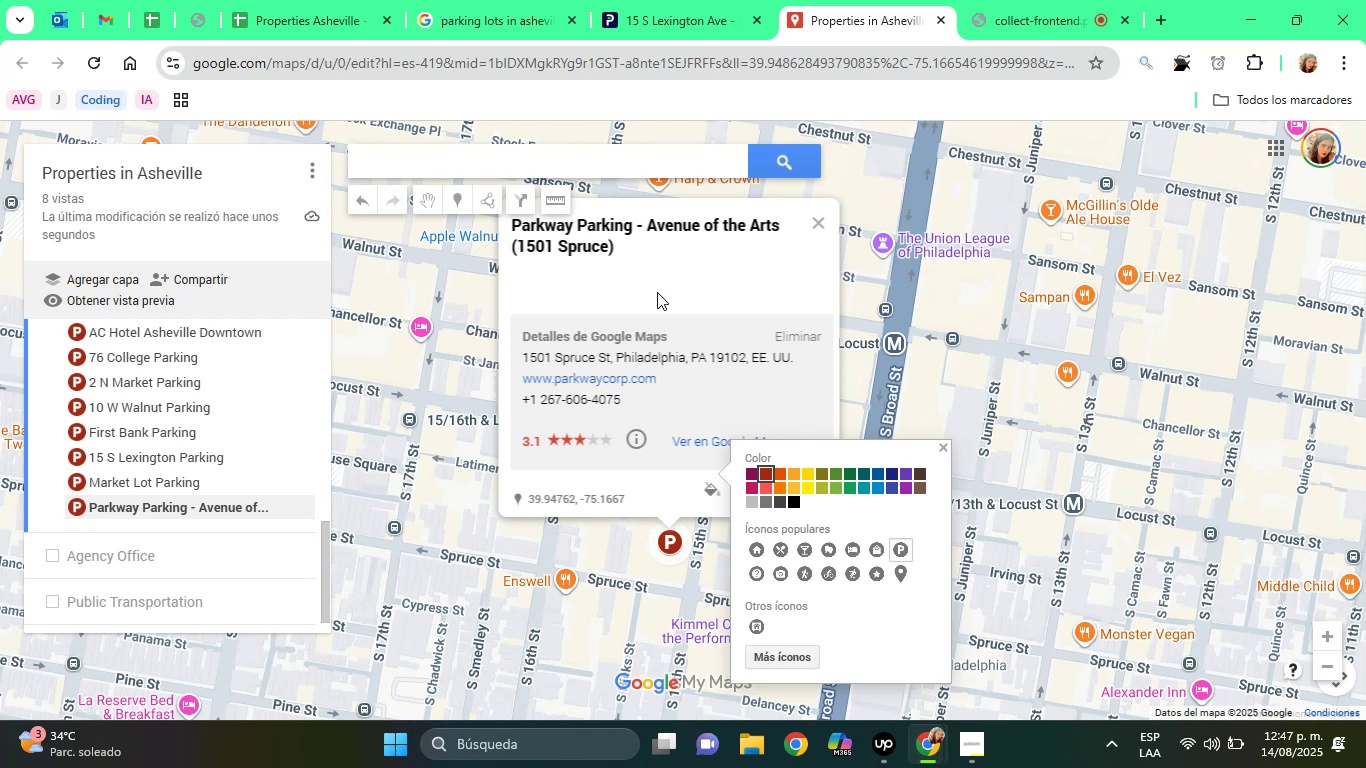 
wait(5.49)
 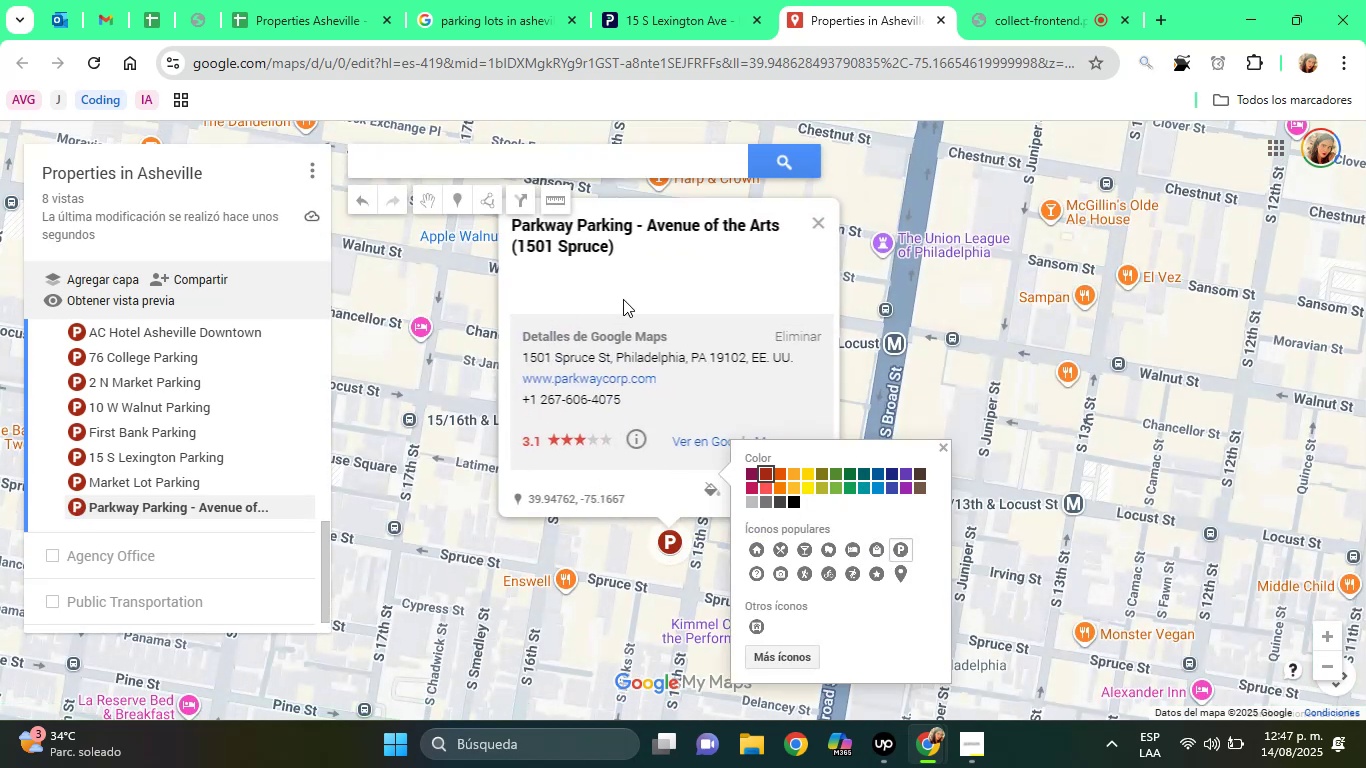 
left_click([662, 472])
 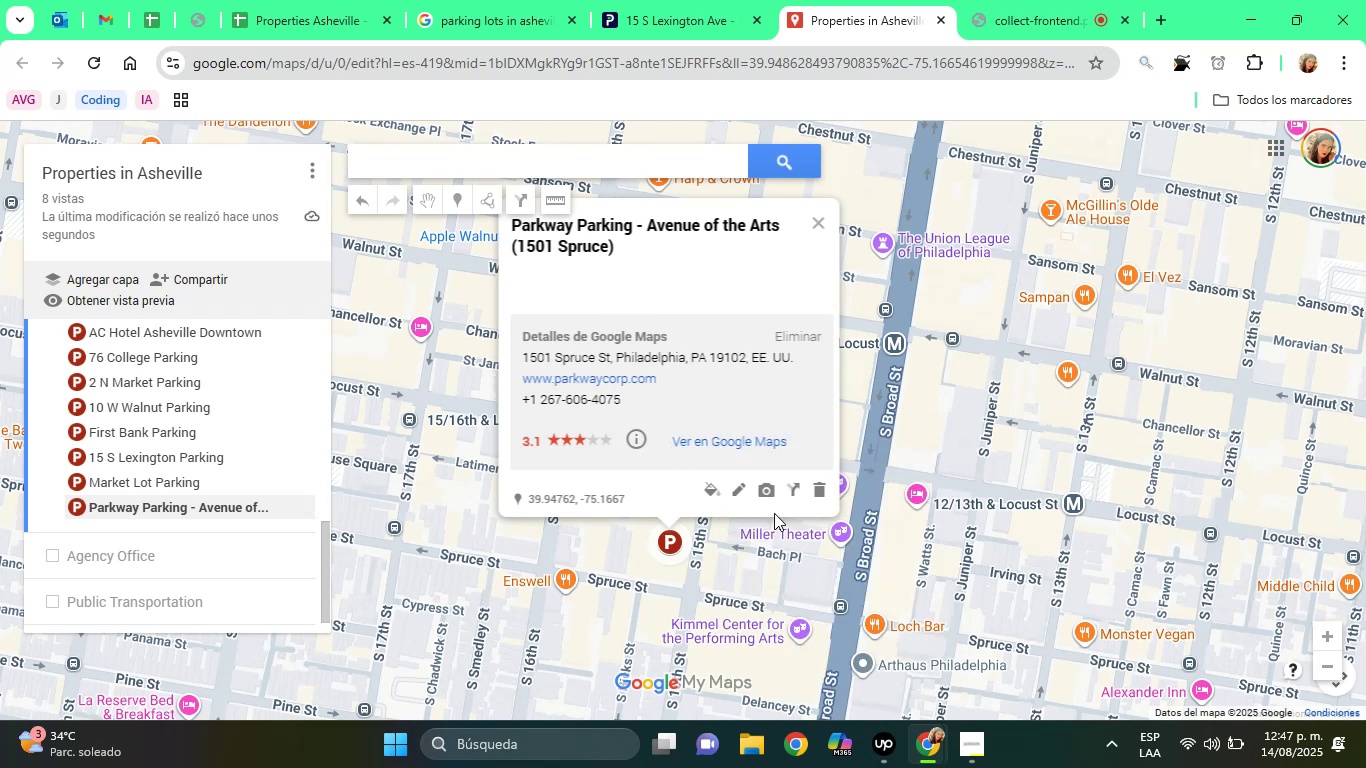 